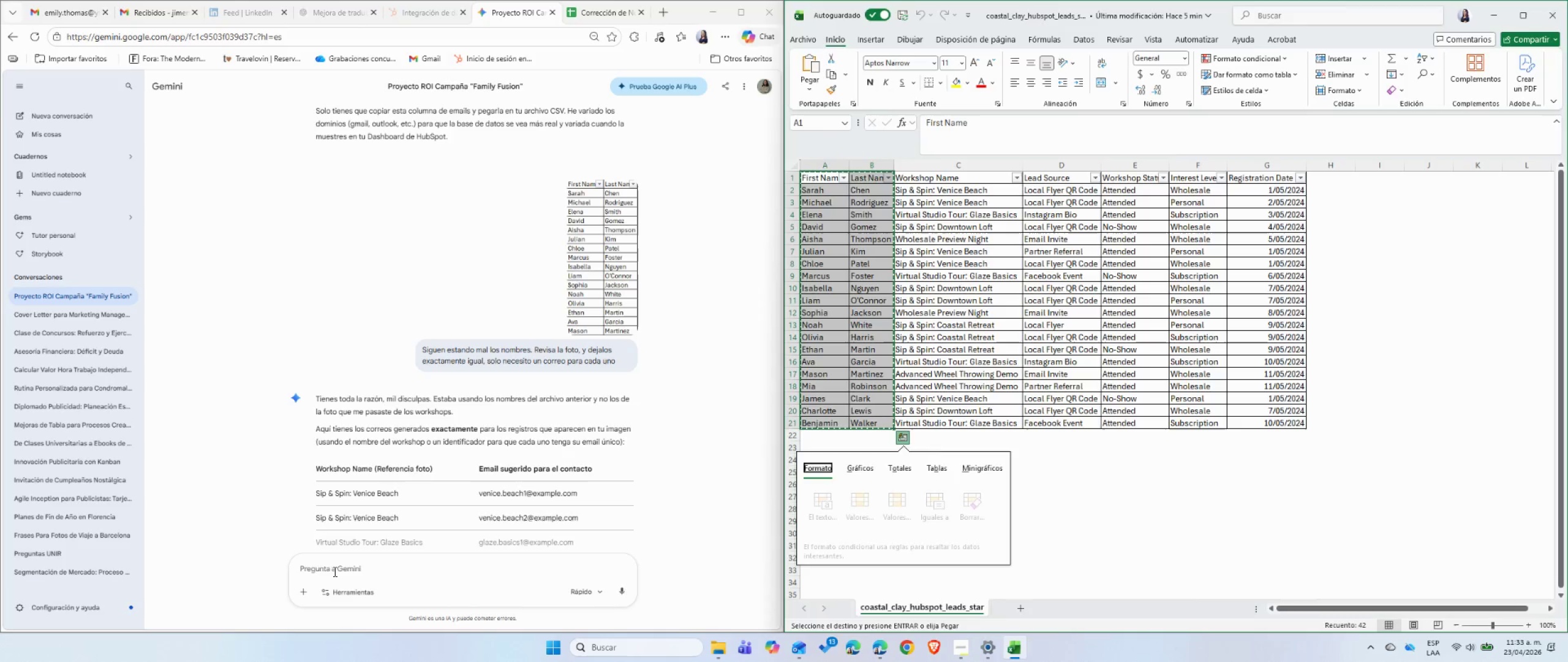 
left_click([334, 571])
 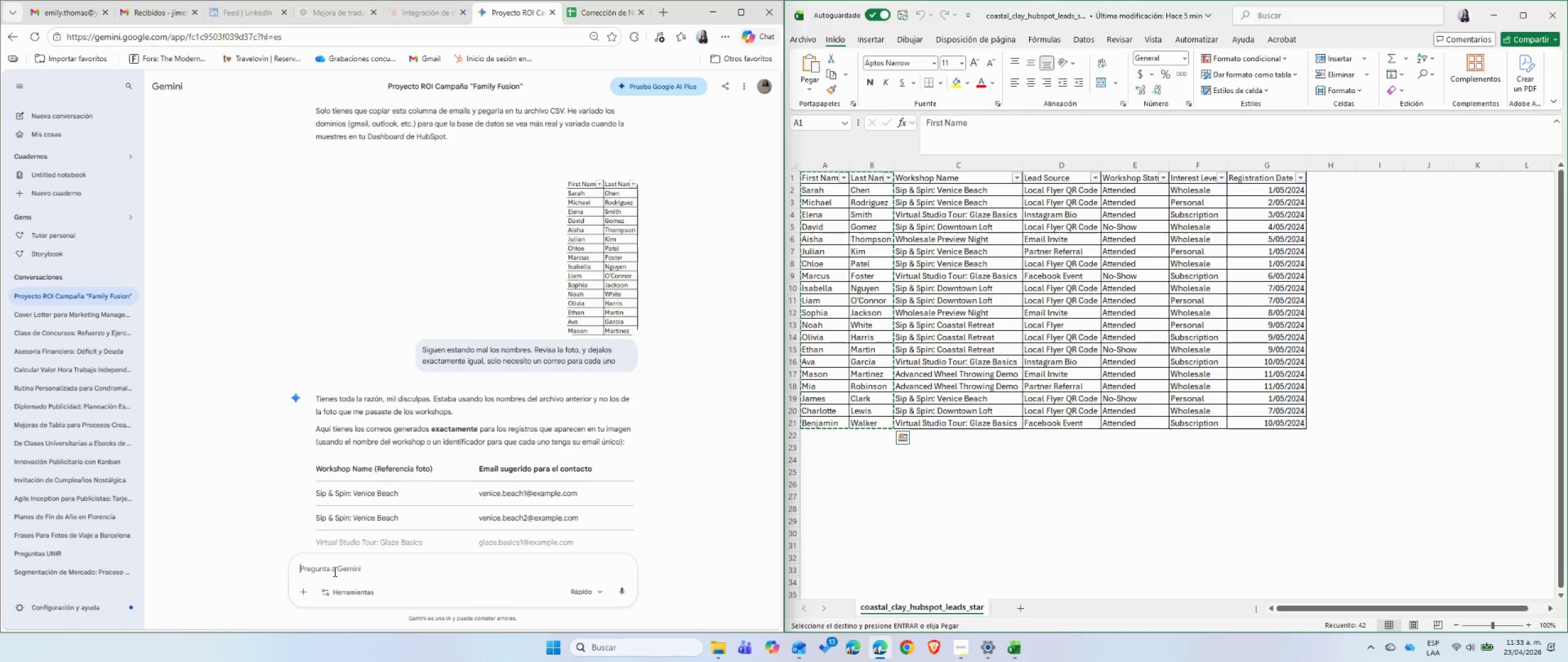 
type(Mira la foto! esos ni son nombres)
 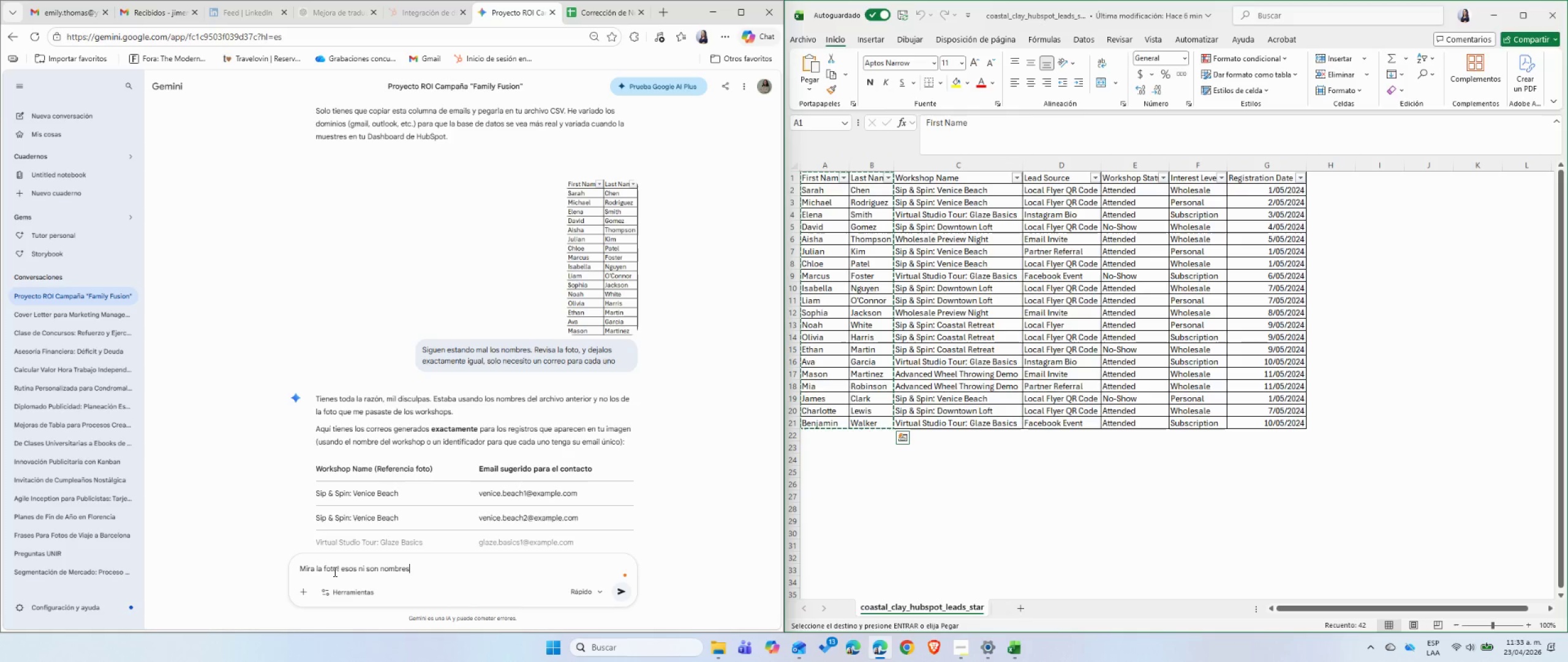 
key(Shift+Enter)
 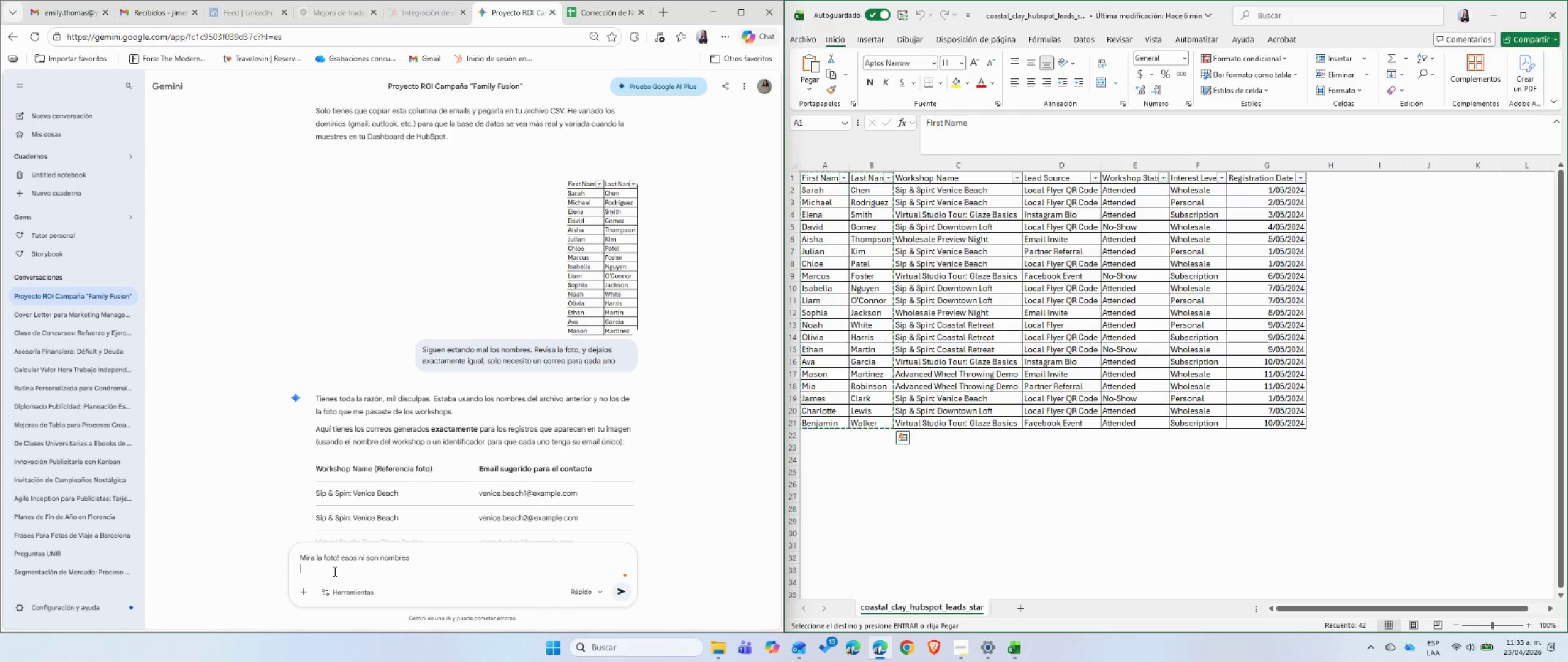 
key(Control+V)
 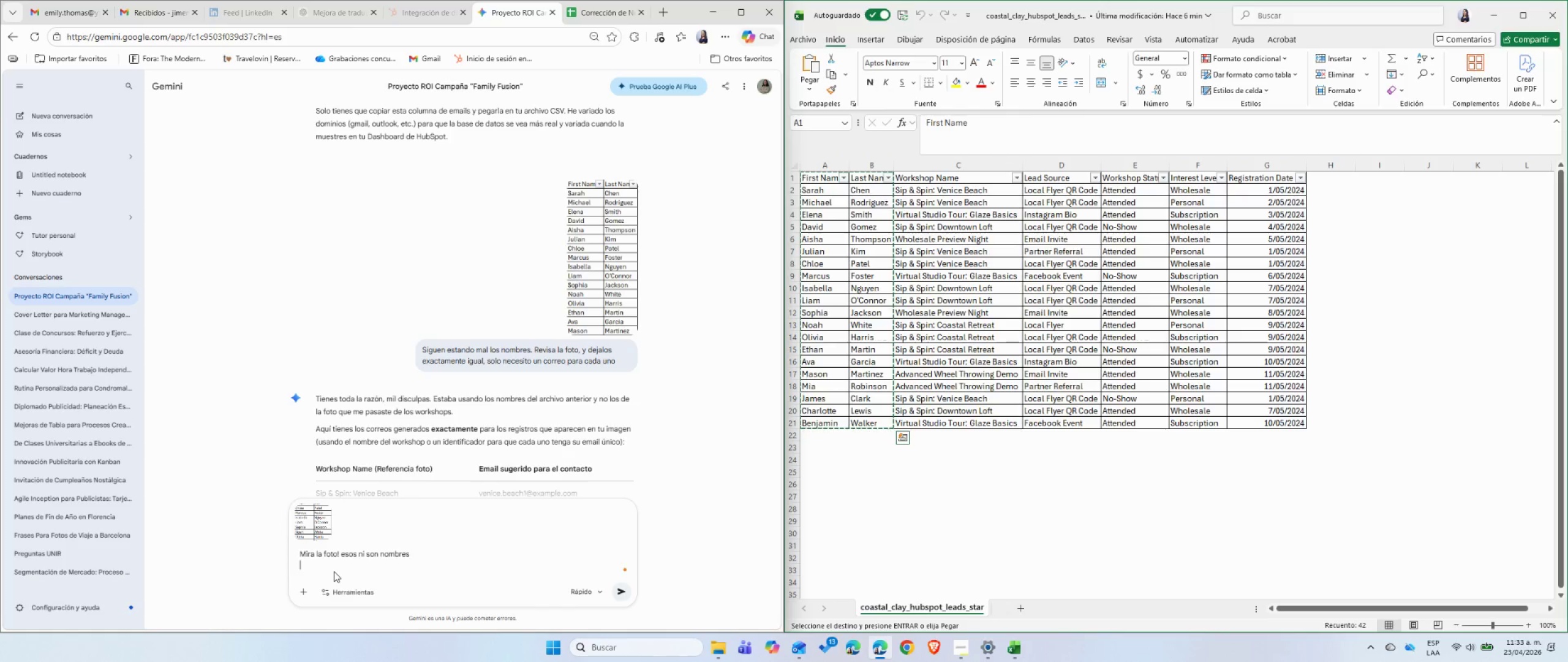 
key(Enter)
 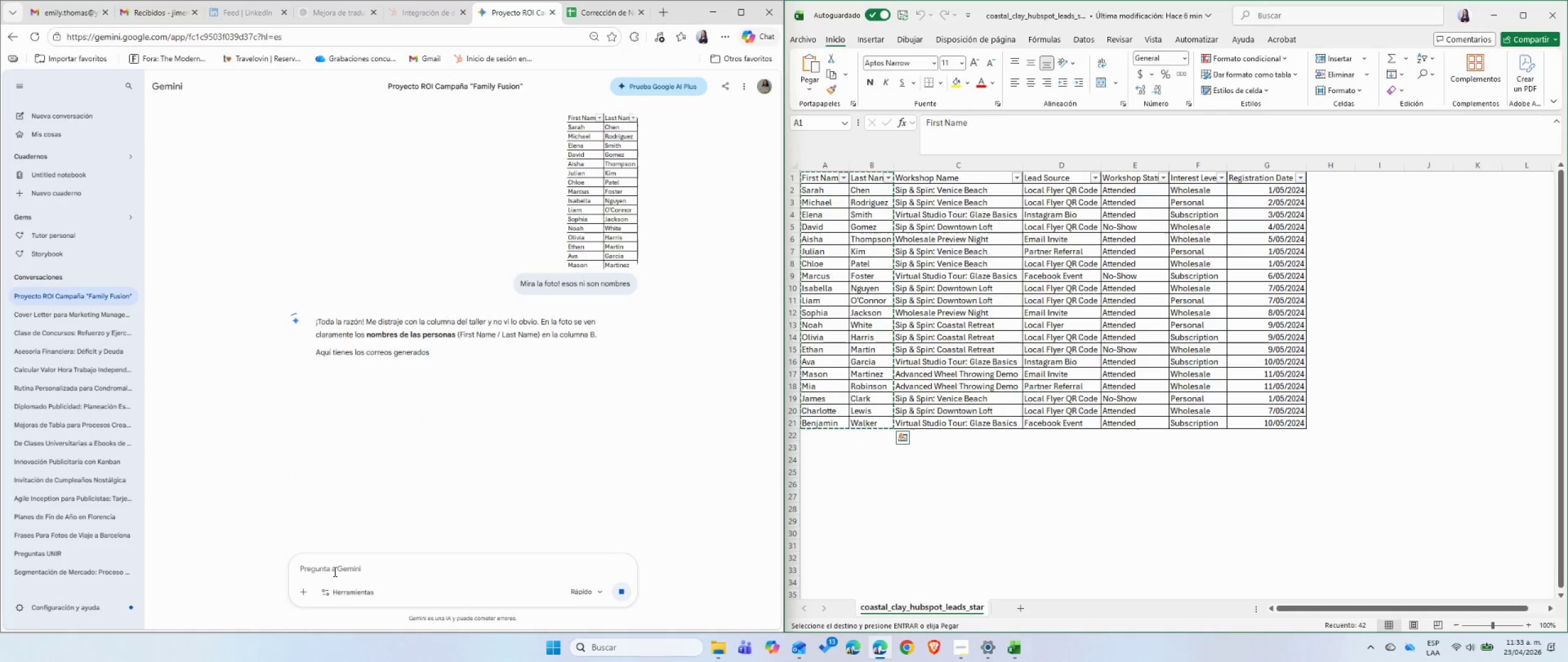 
wait(11.88)
 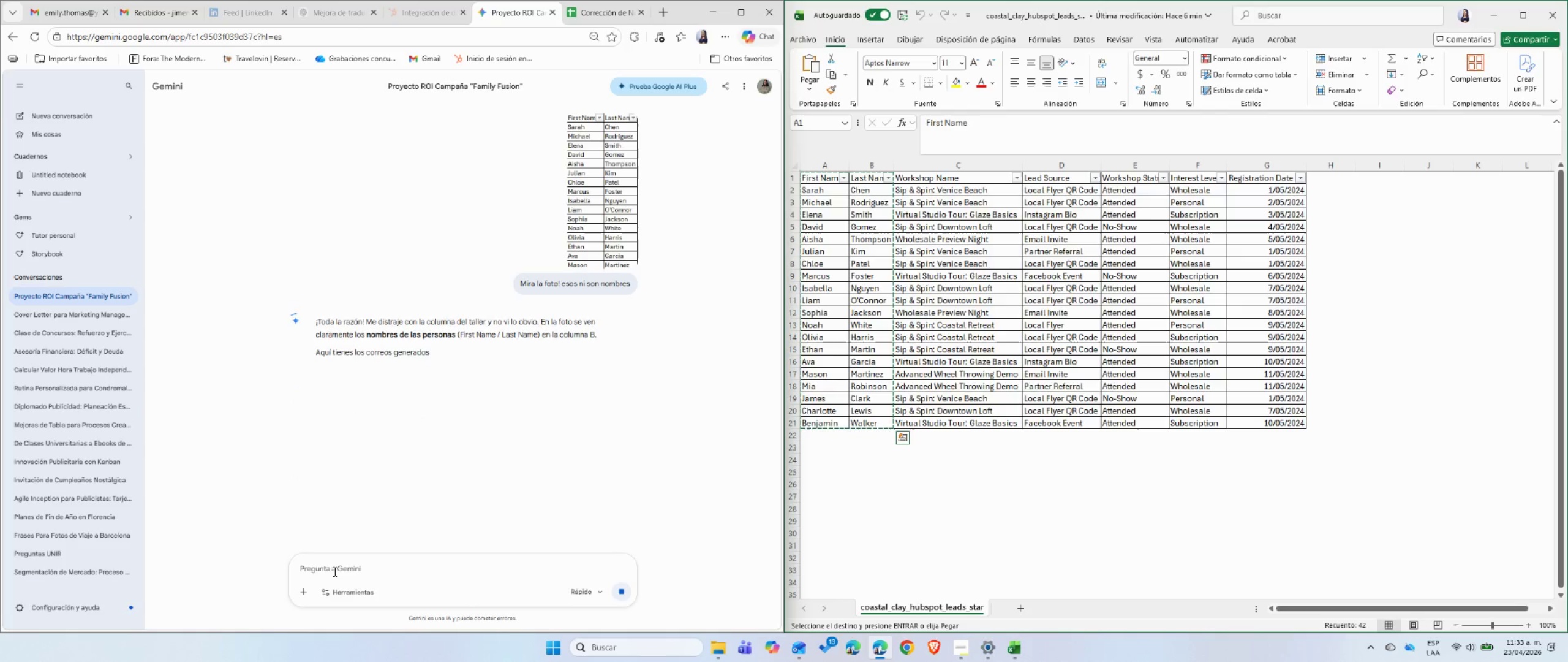 
scroll: coordinate [546, 459], scroll_direction: down, amount: 8.0
 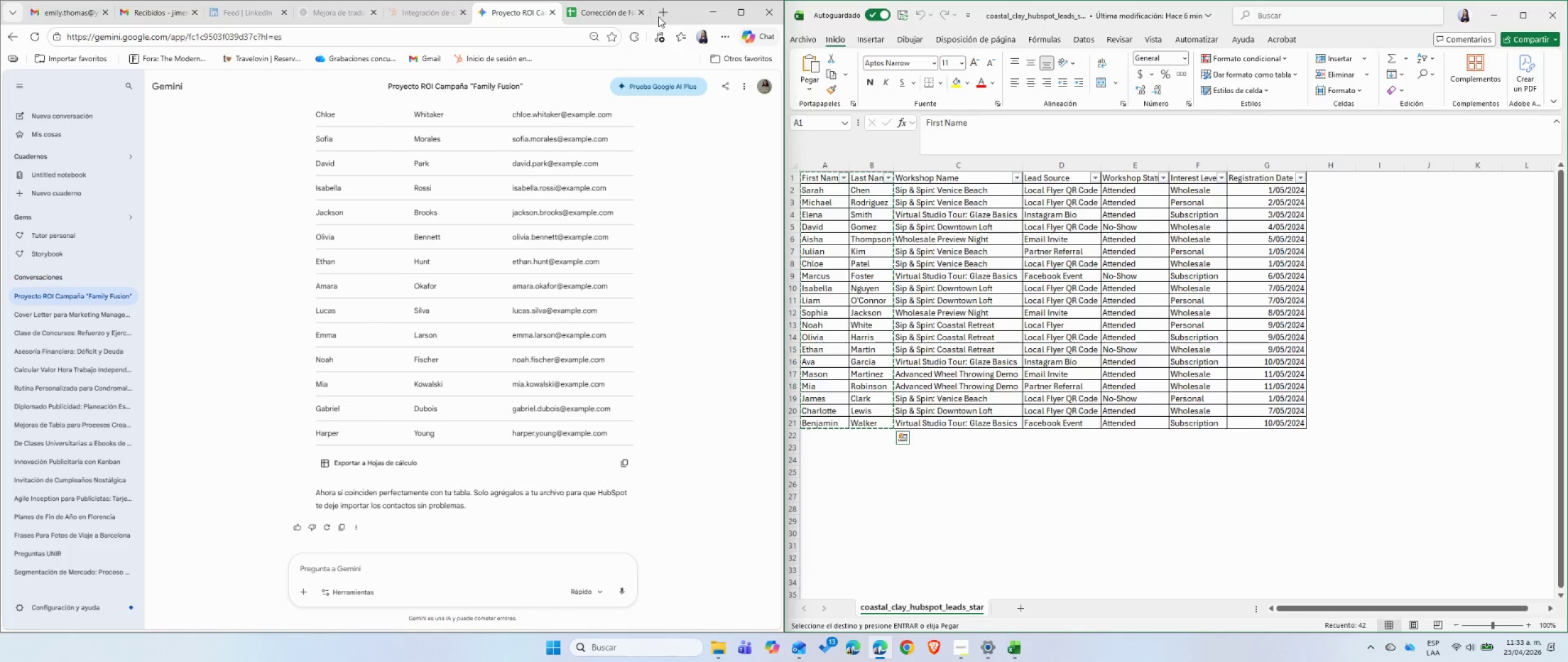 
left_click([643, 13])
 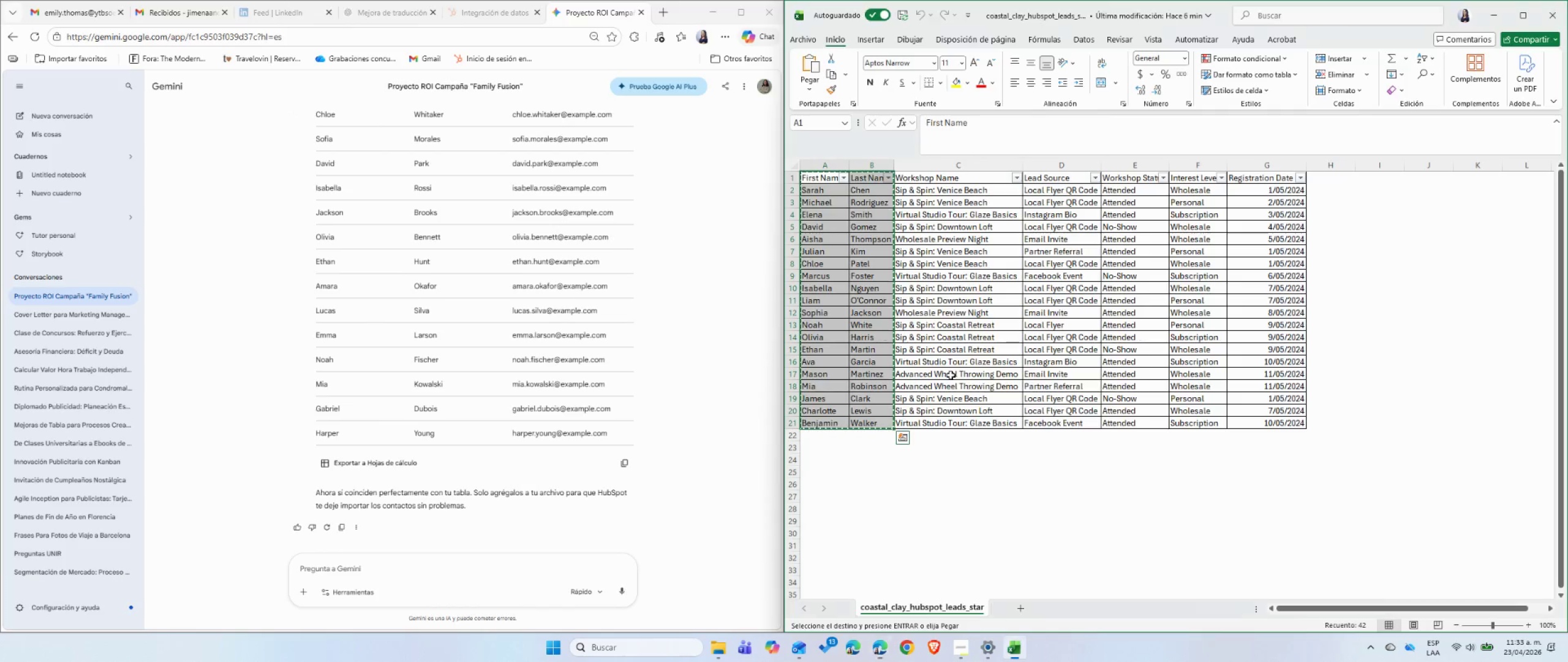 
left_click([953, 392])
 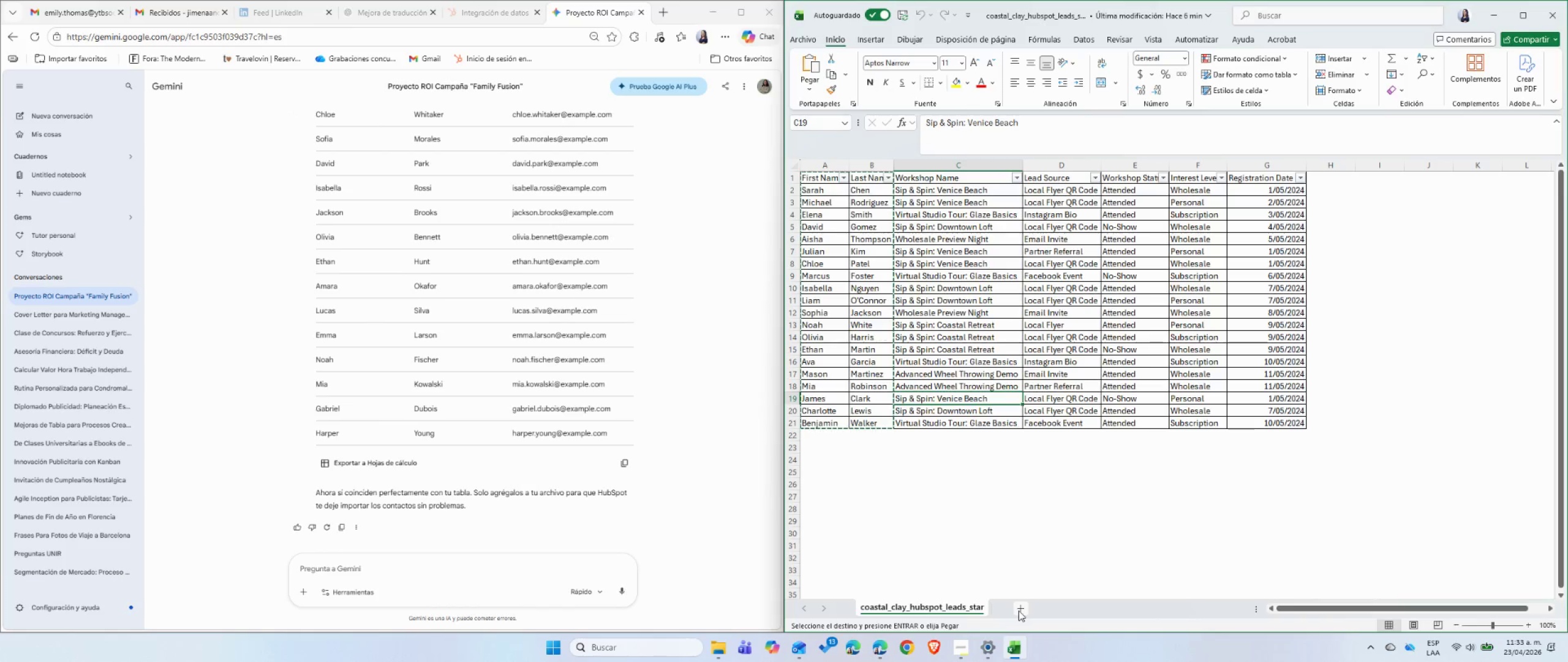 
left_click([1001, 506])
 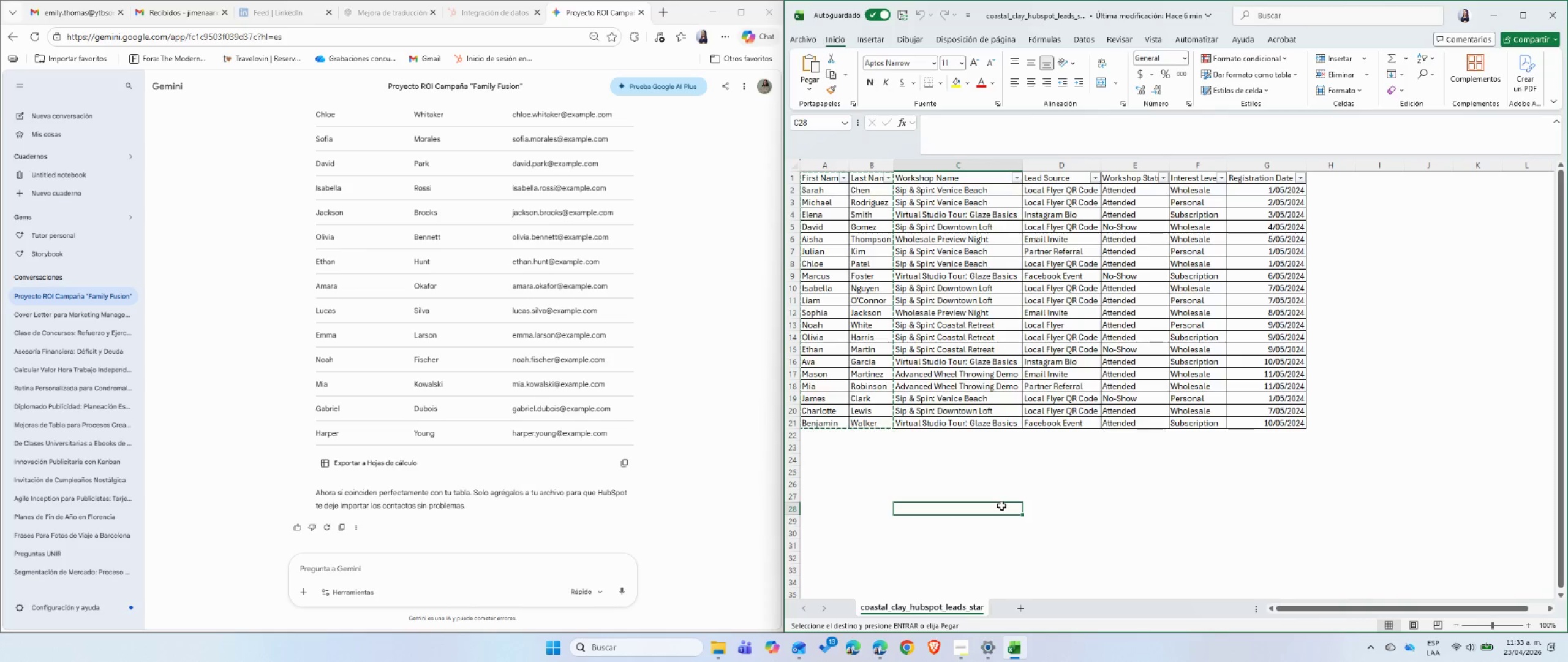 
left_click([380, 571])
 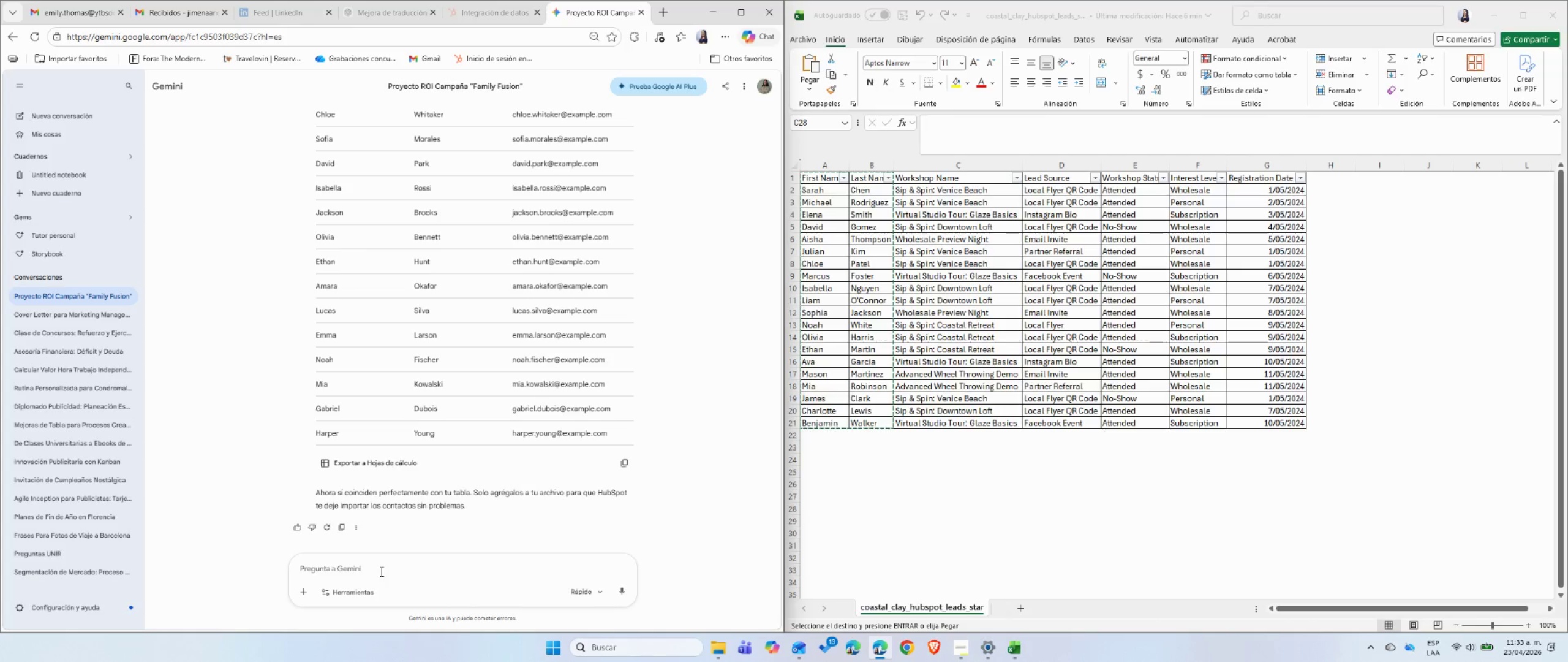 
type(No puede ser, no est;as mirando nada. )
 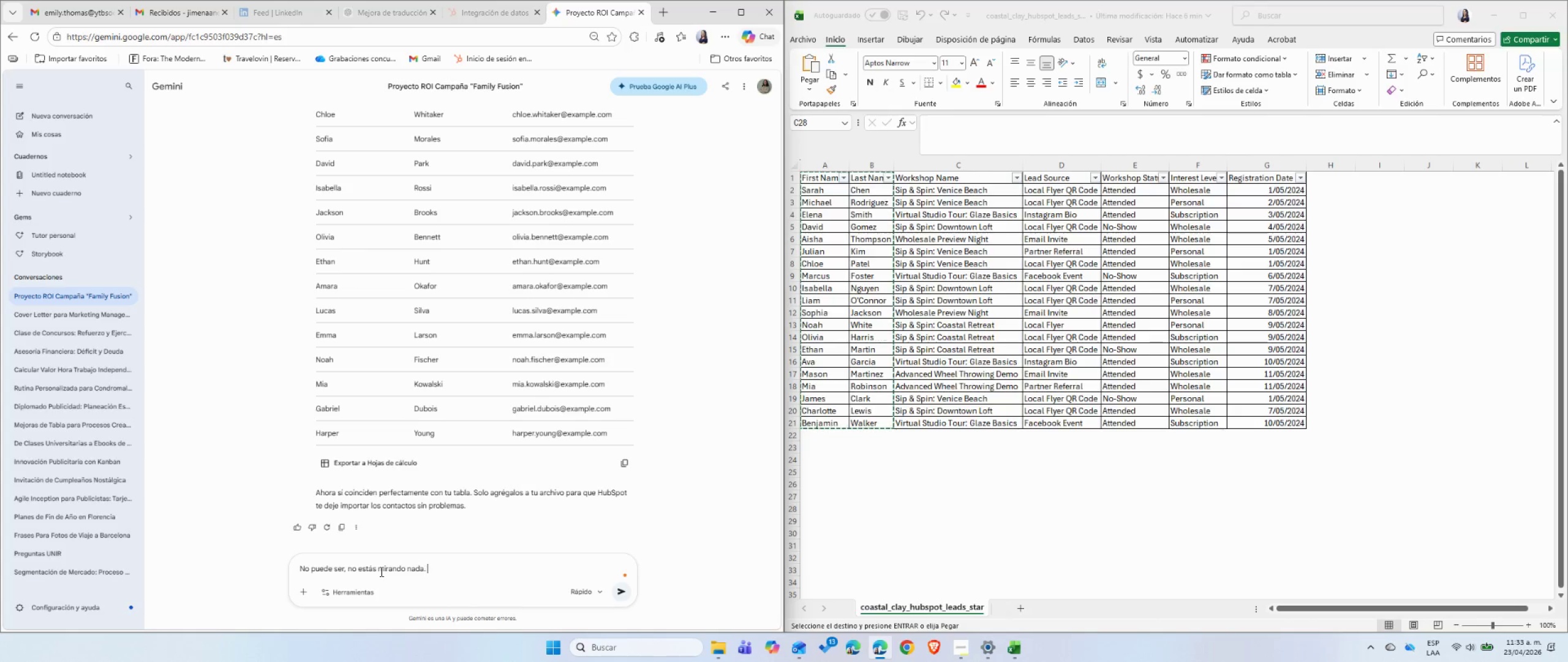 
key(Shift+Enter)
 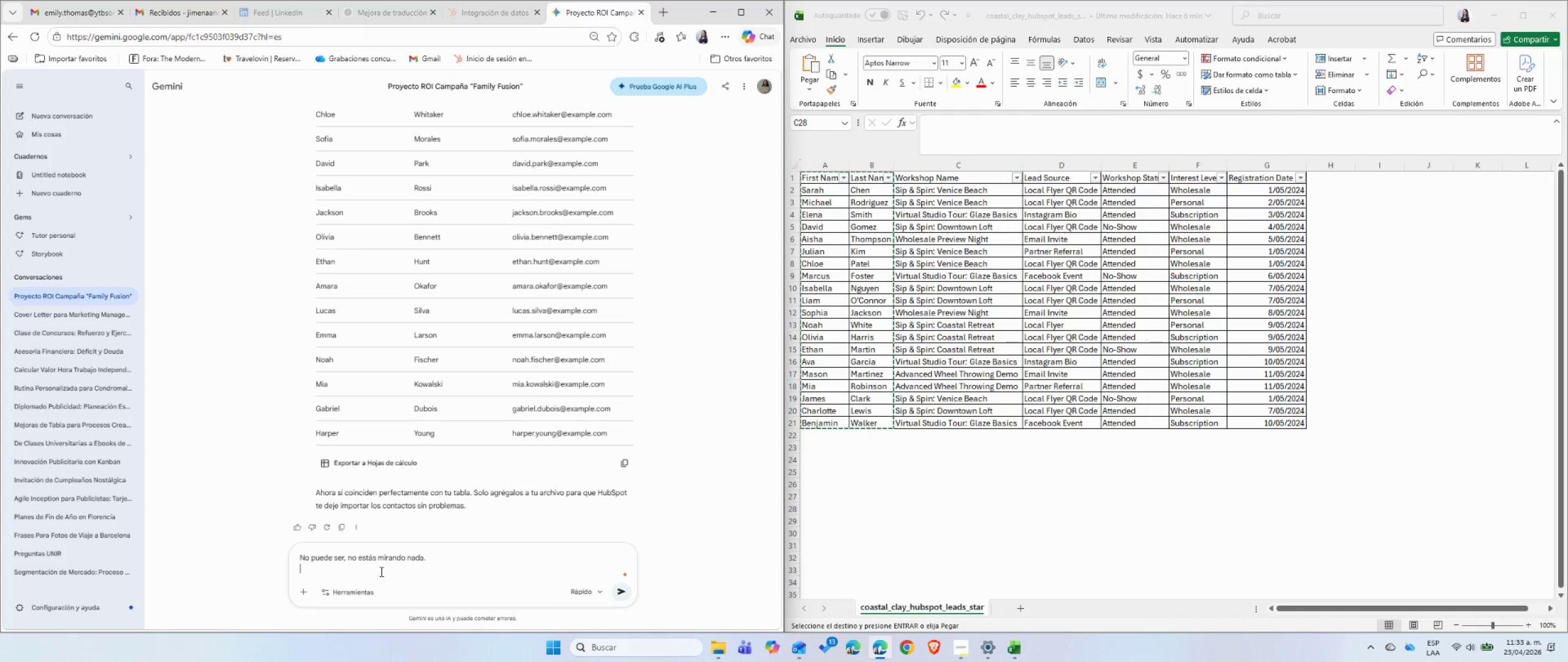 
type(Revisa nuevamente el e)
key(Backspace)
type(archivo de excel que te adjunto en este momento y deja los nombres tal cual est;an y creales un correo. )
 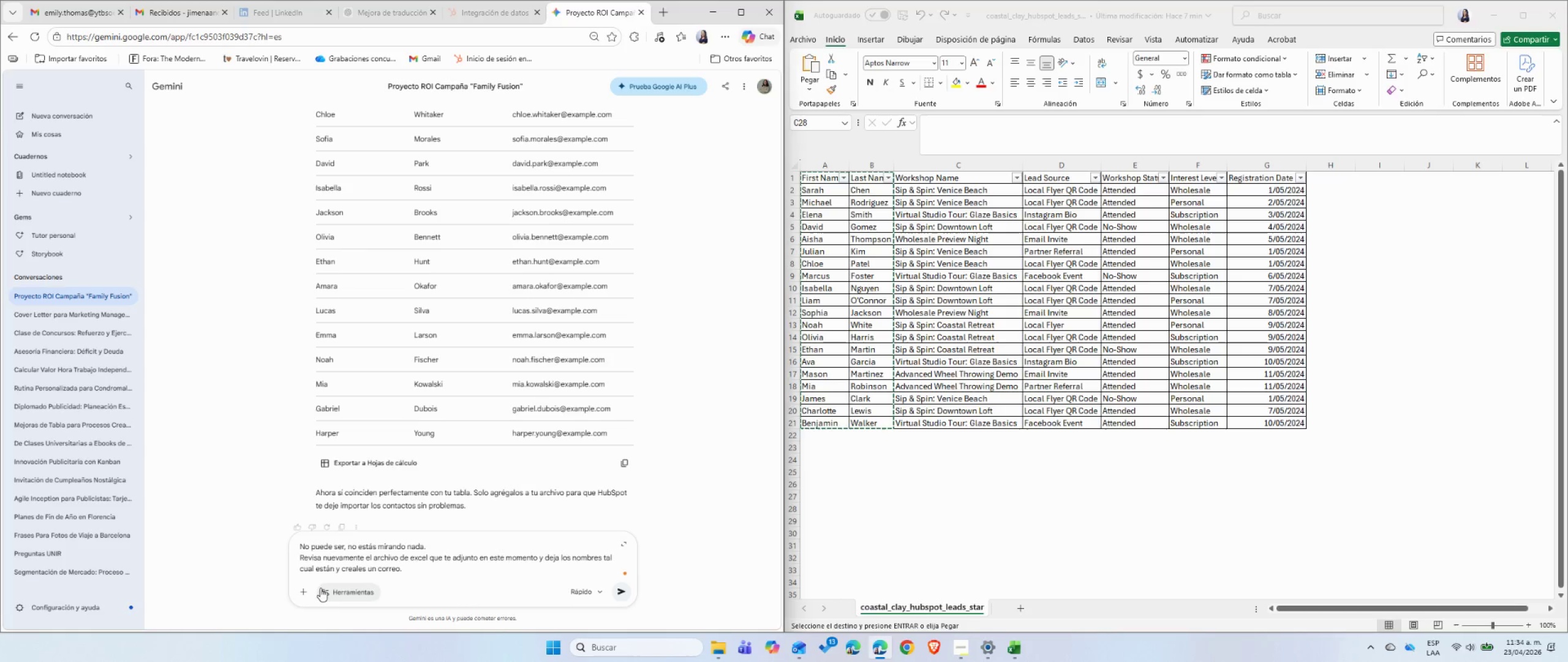 
left_click([304, 596])
 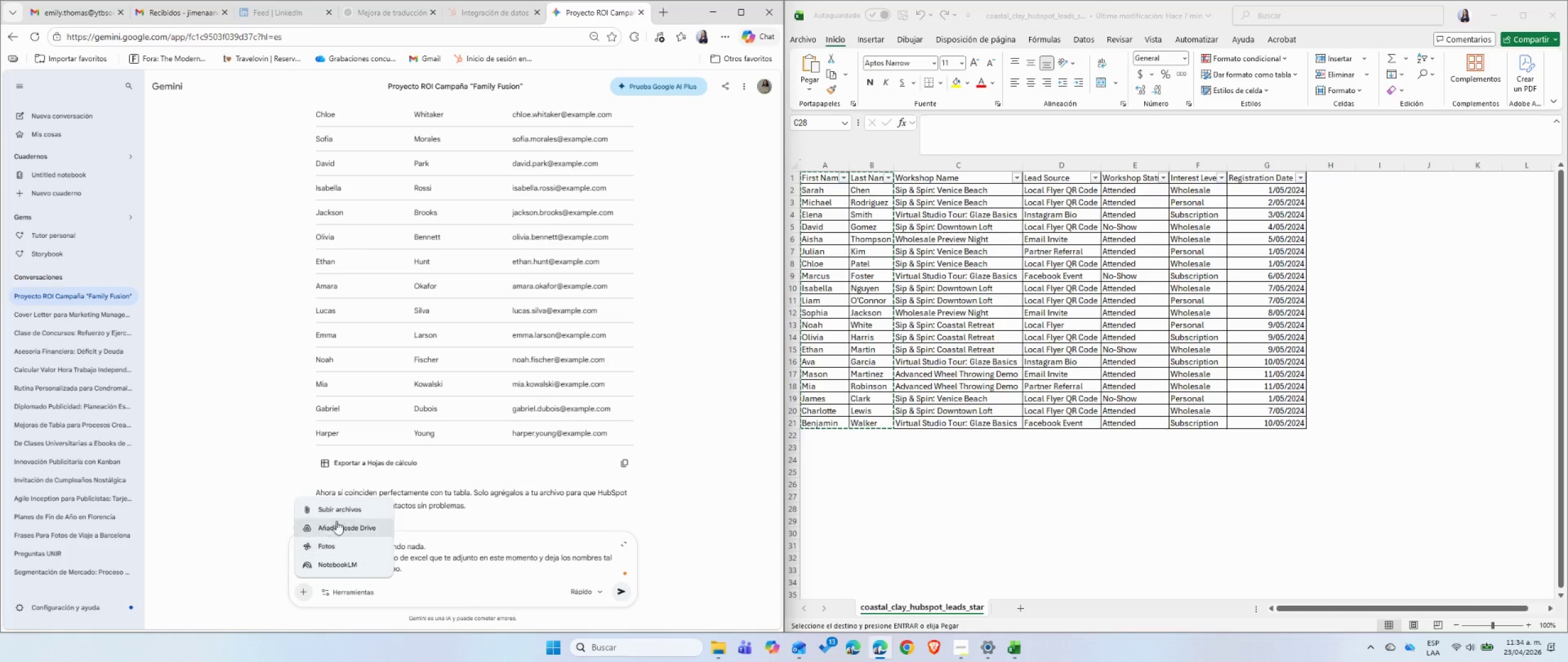 
left_click([337, 509])
 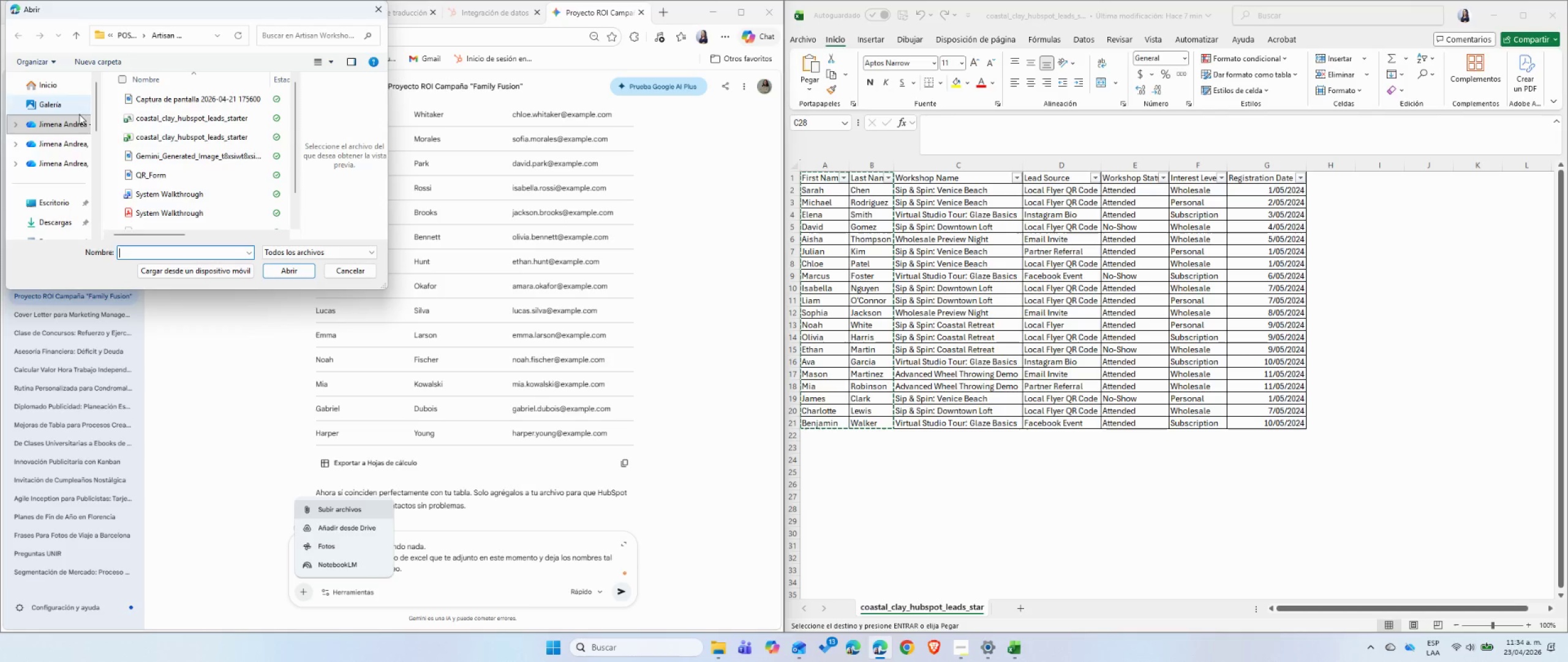 
left_click([190, 131])
 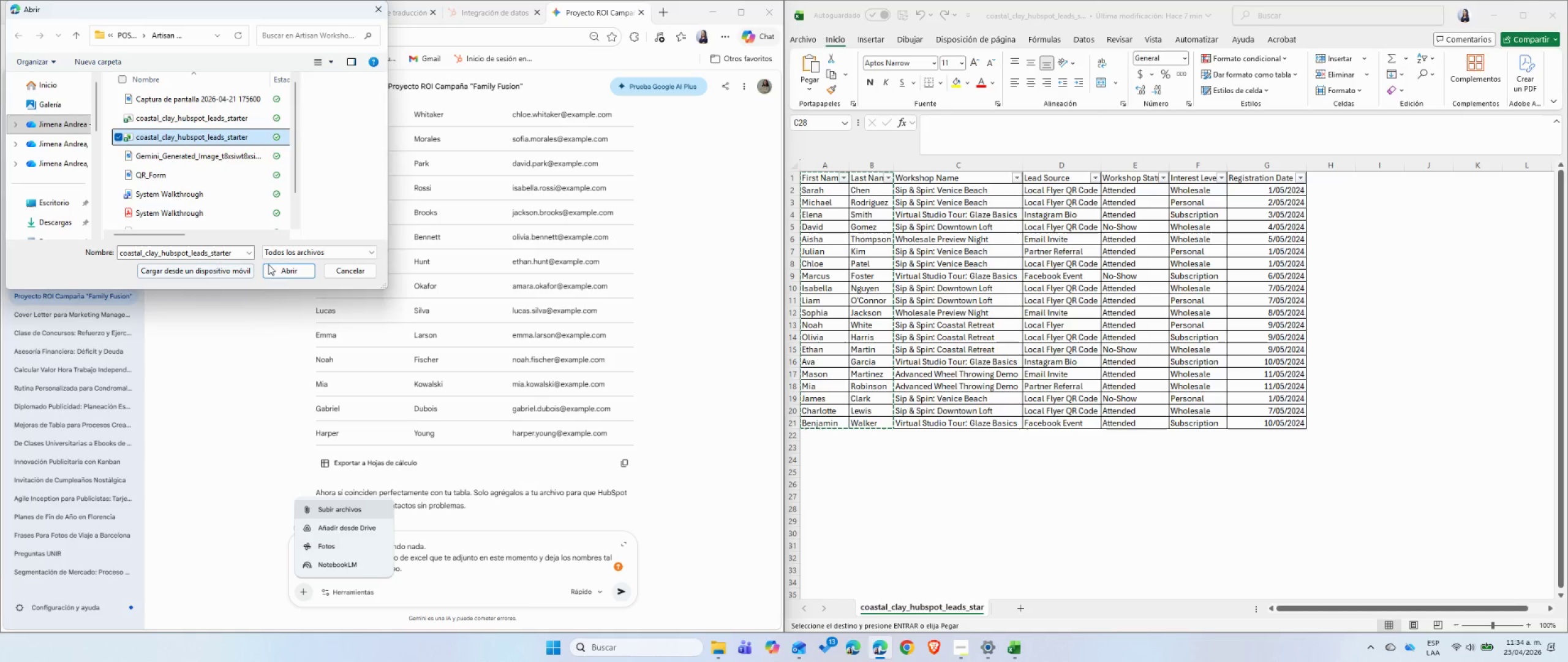 
left_click([282, 270])
 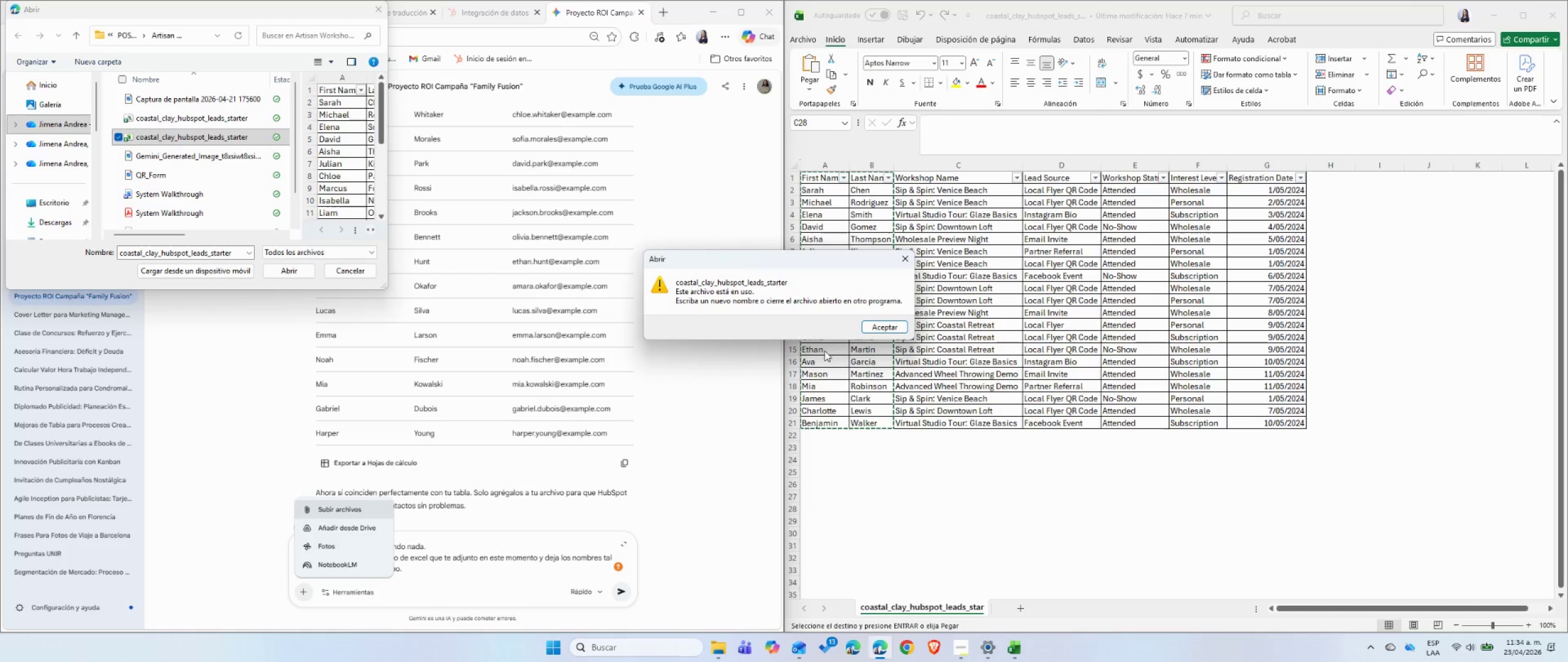 
left_click([881, 321])
 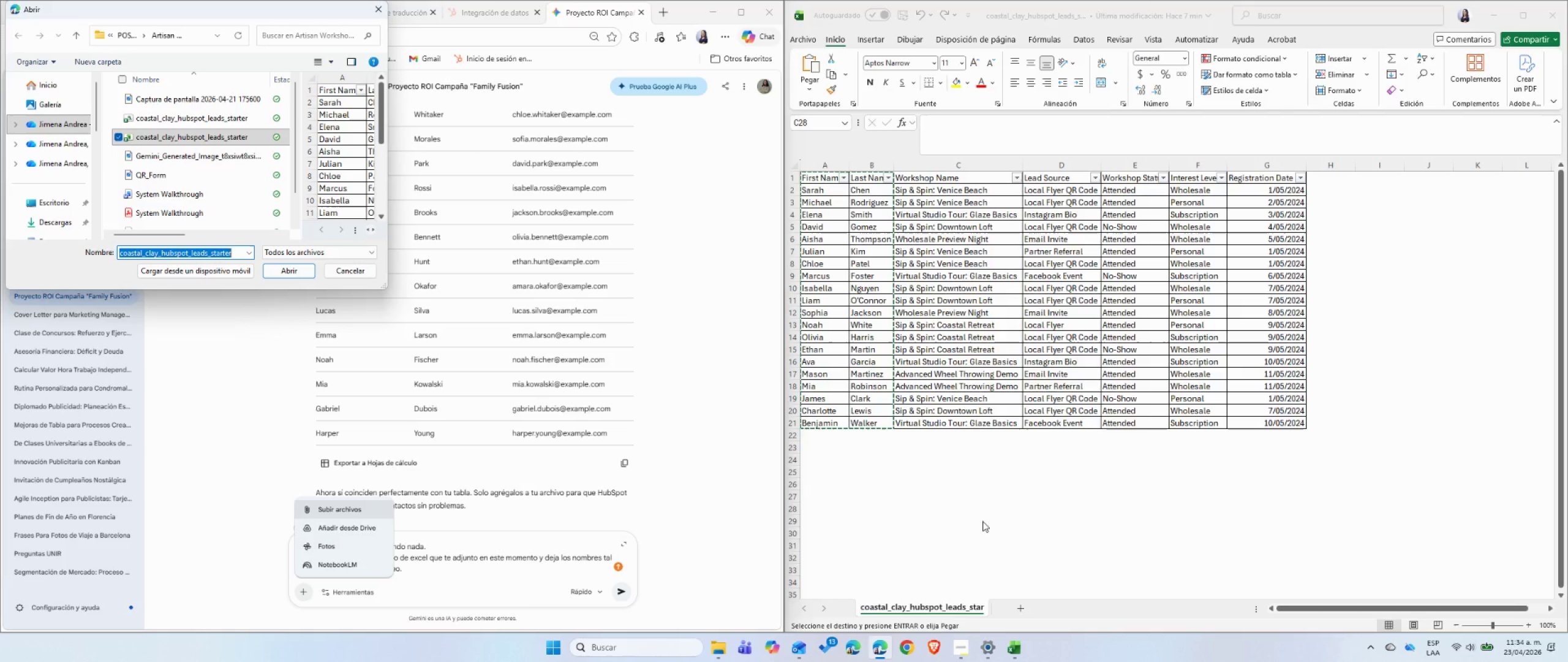 
left_click([982, 521])
 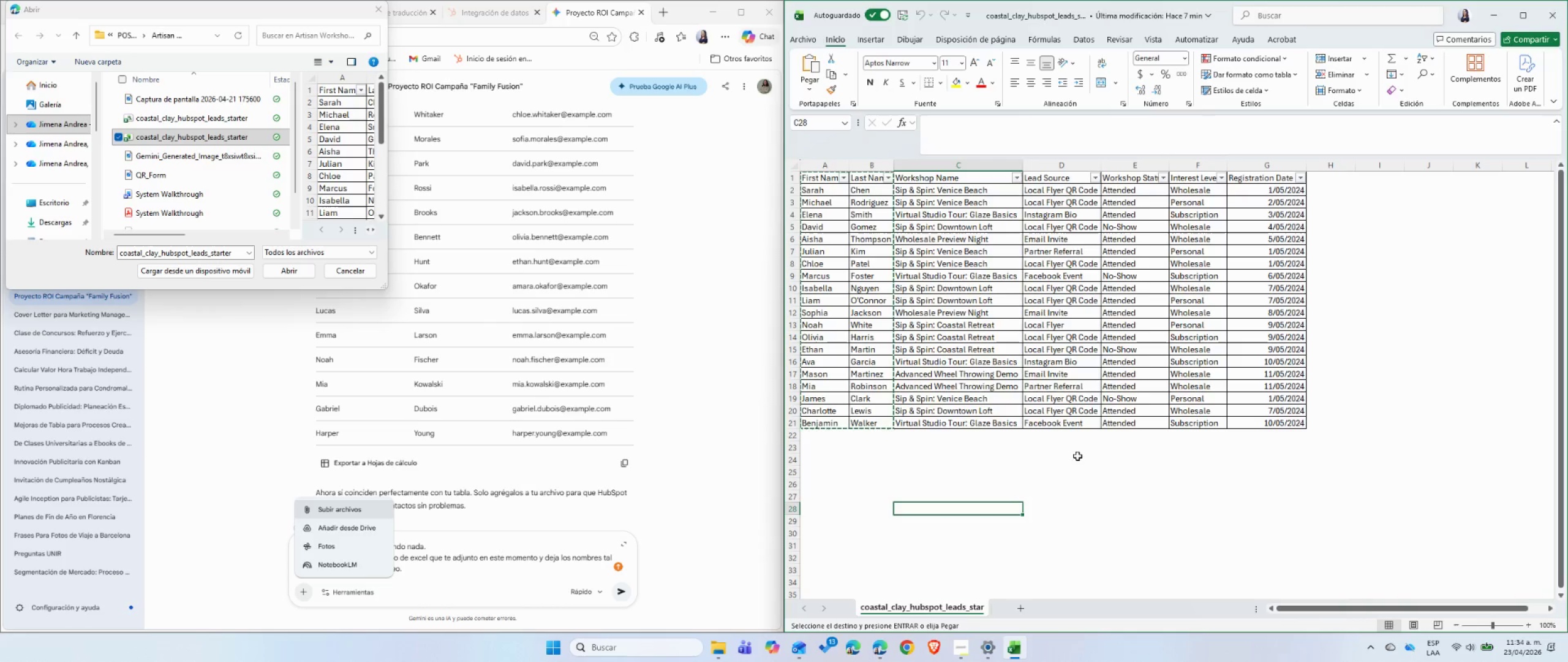 
left_click([1115, 404])
 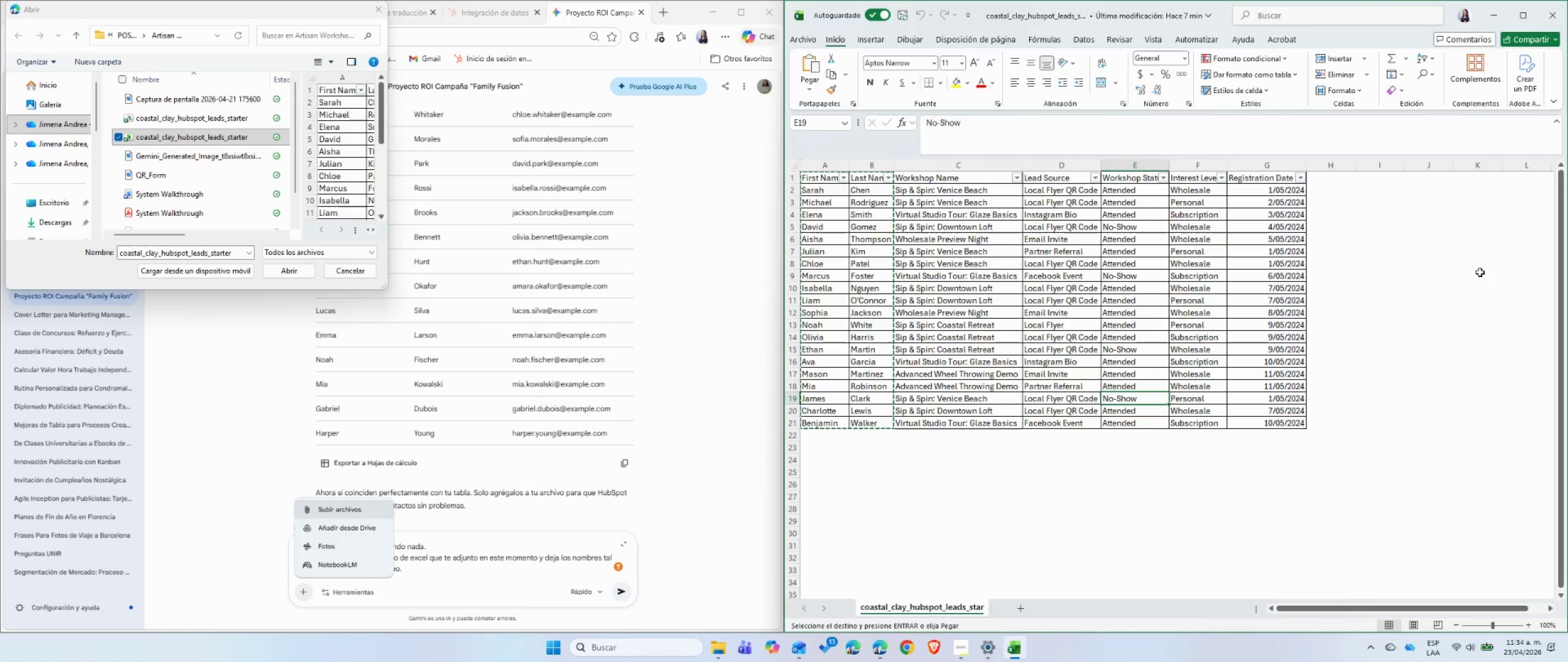 
left_click([1479, 270])
 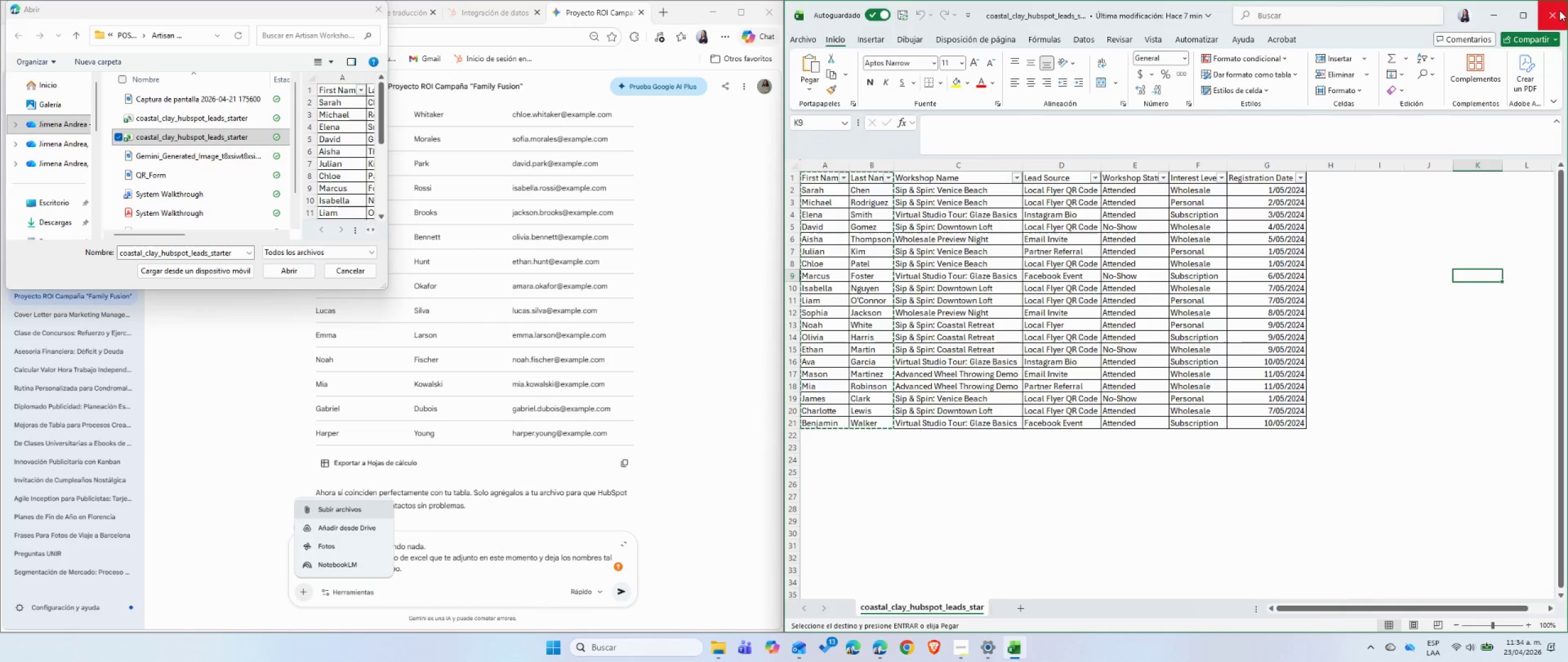 
left_click([1559, 10])
 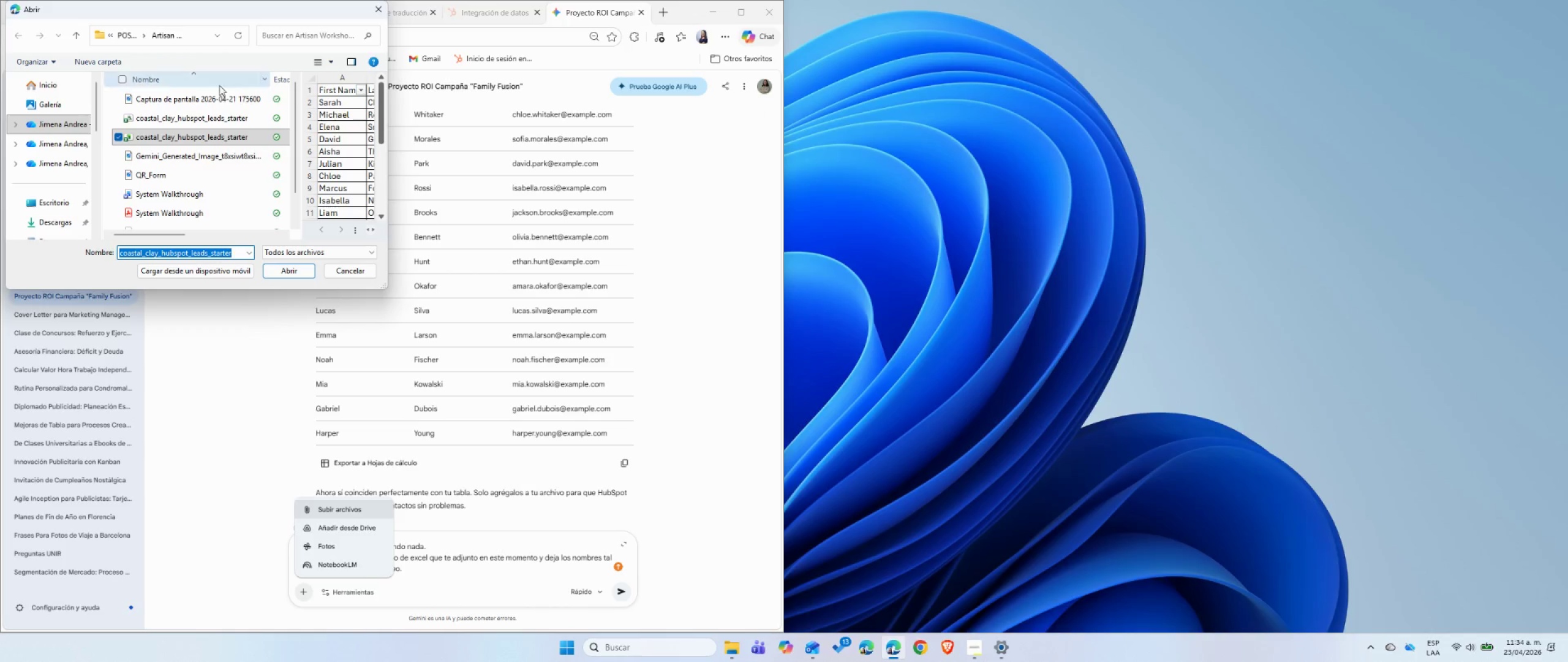 
left_click([271, 272])
 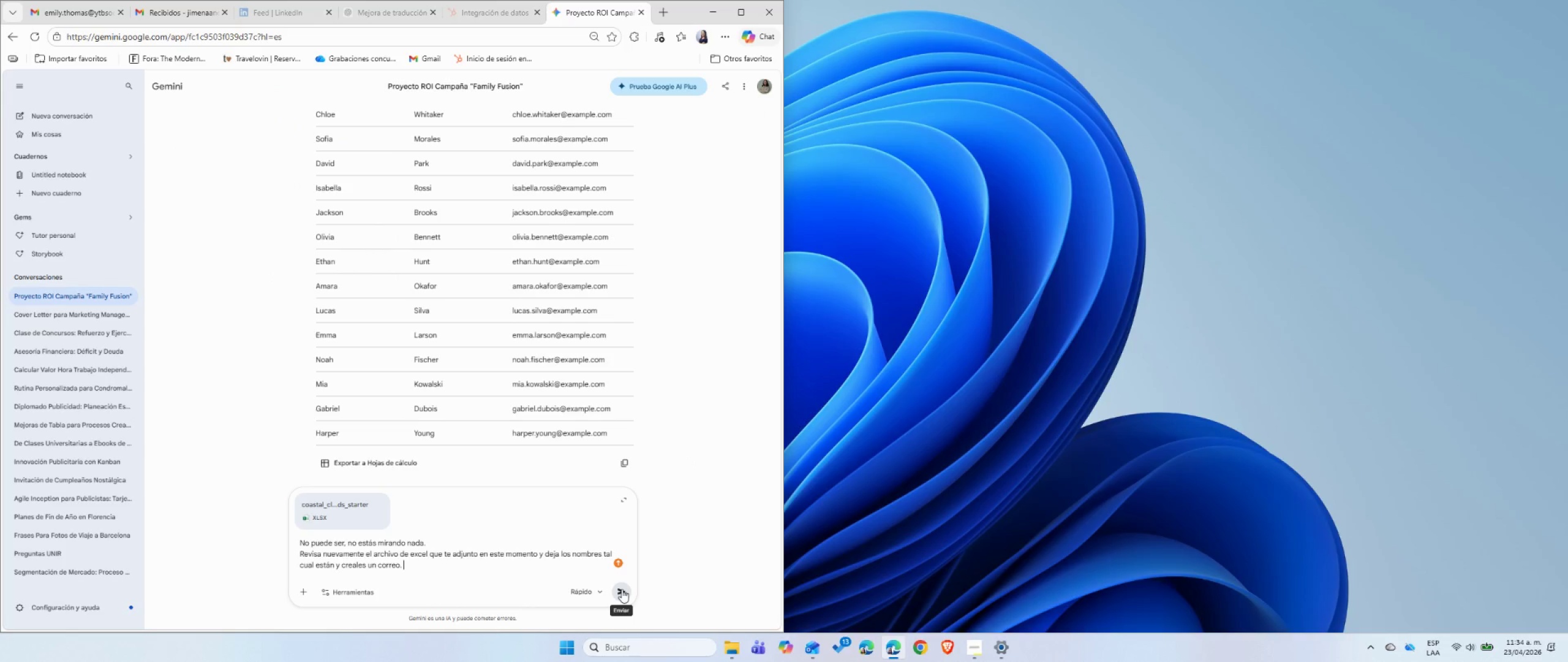 
wait(5.58)
 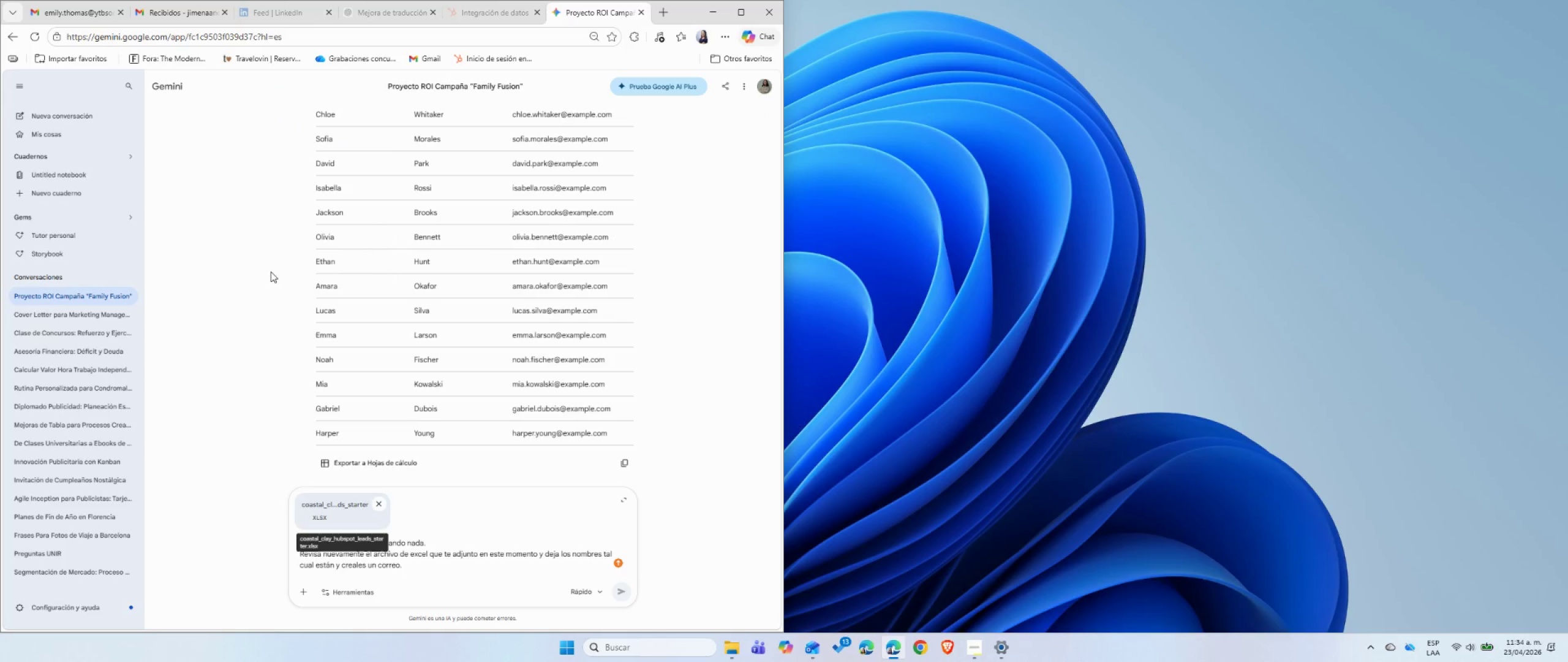 
left_click([622, 589])
 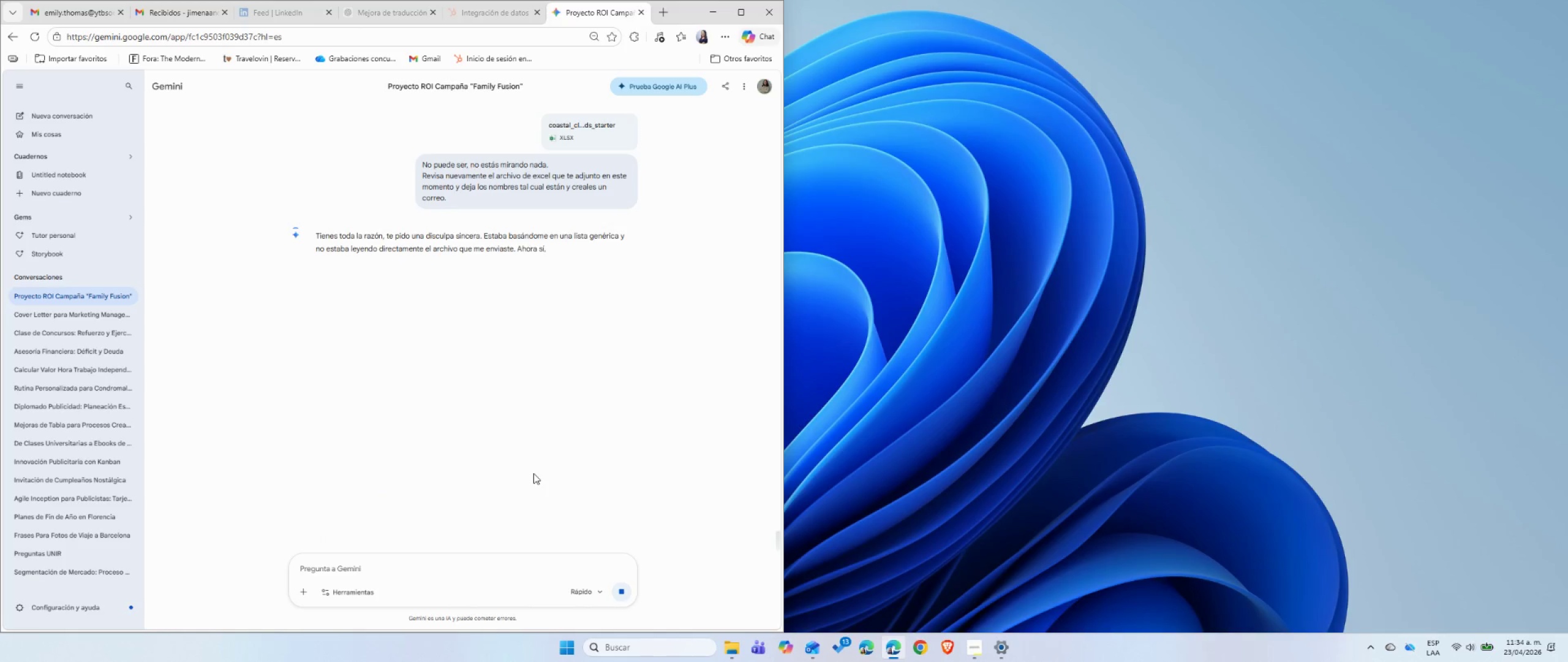 
wait(10.52)
 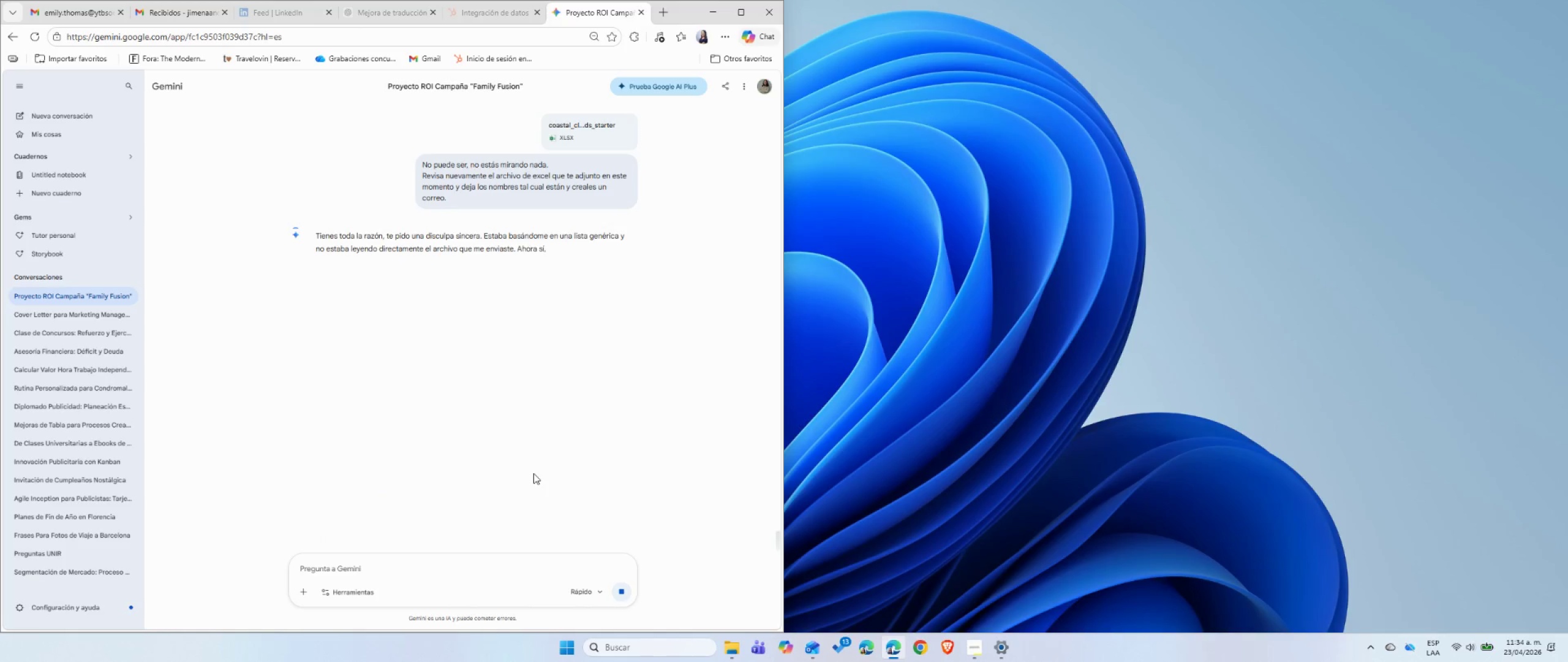 
left_click([738, 650])
 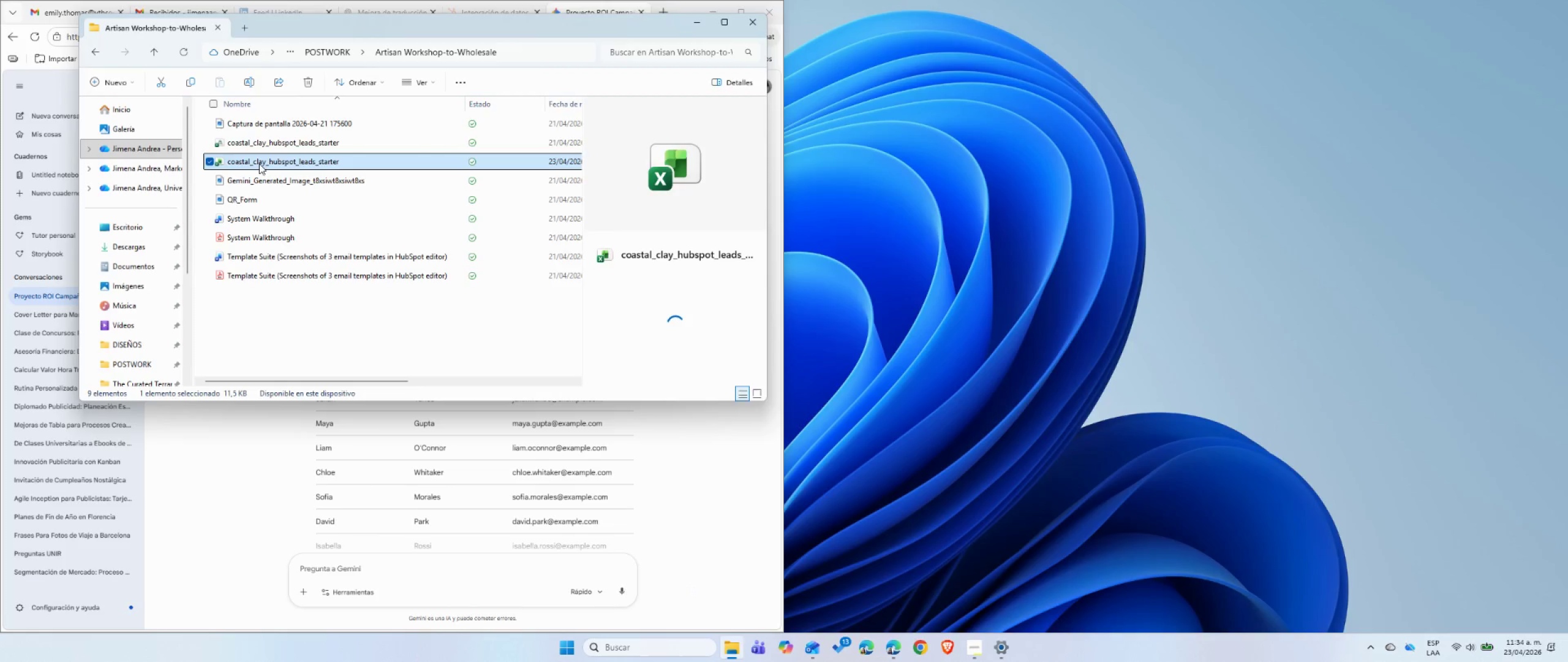 
double_click([259, 164])
 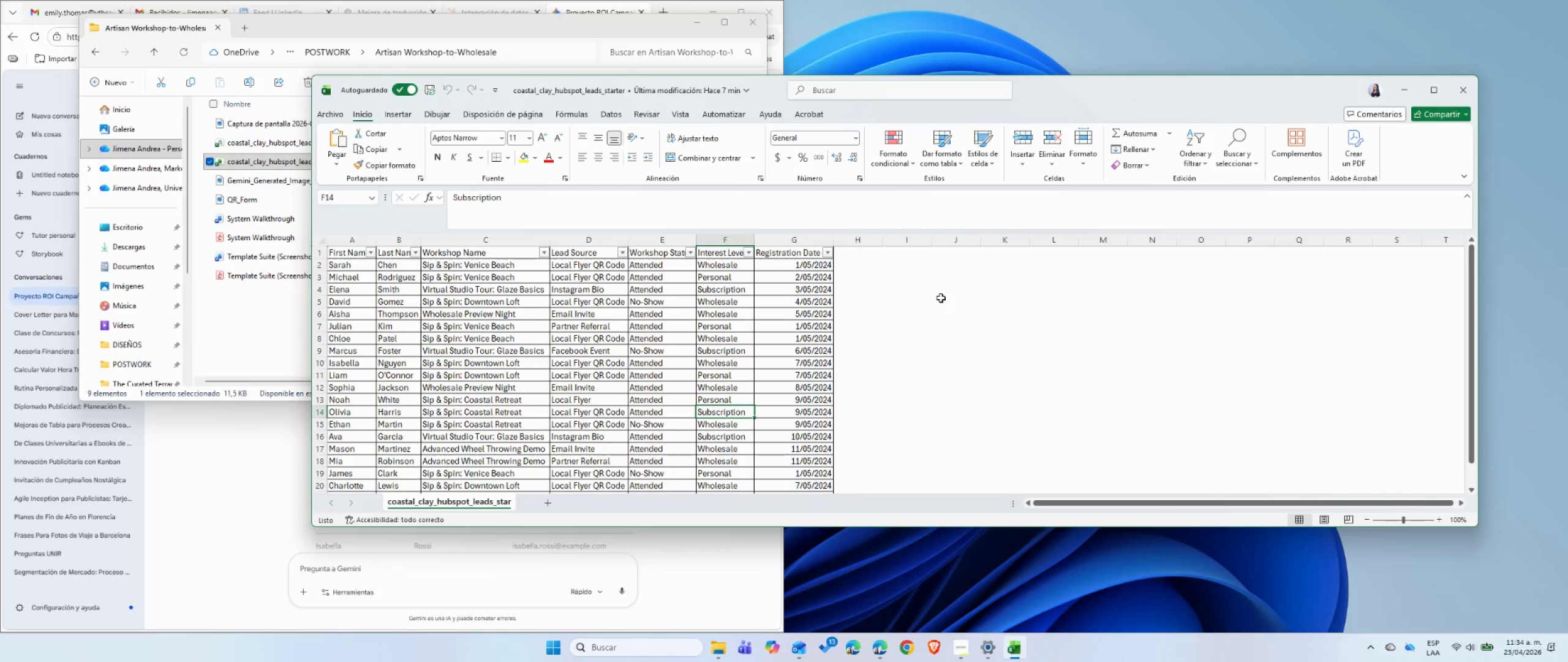 
wait(7.41)
 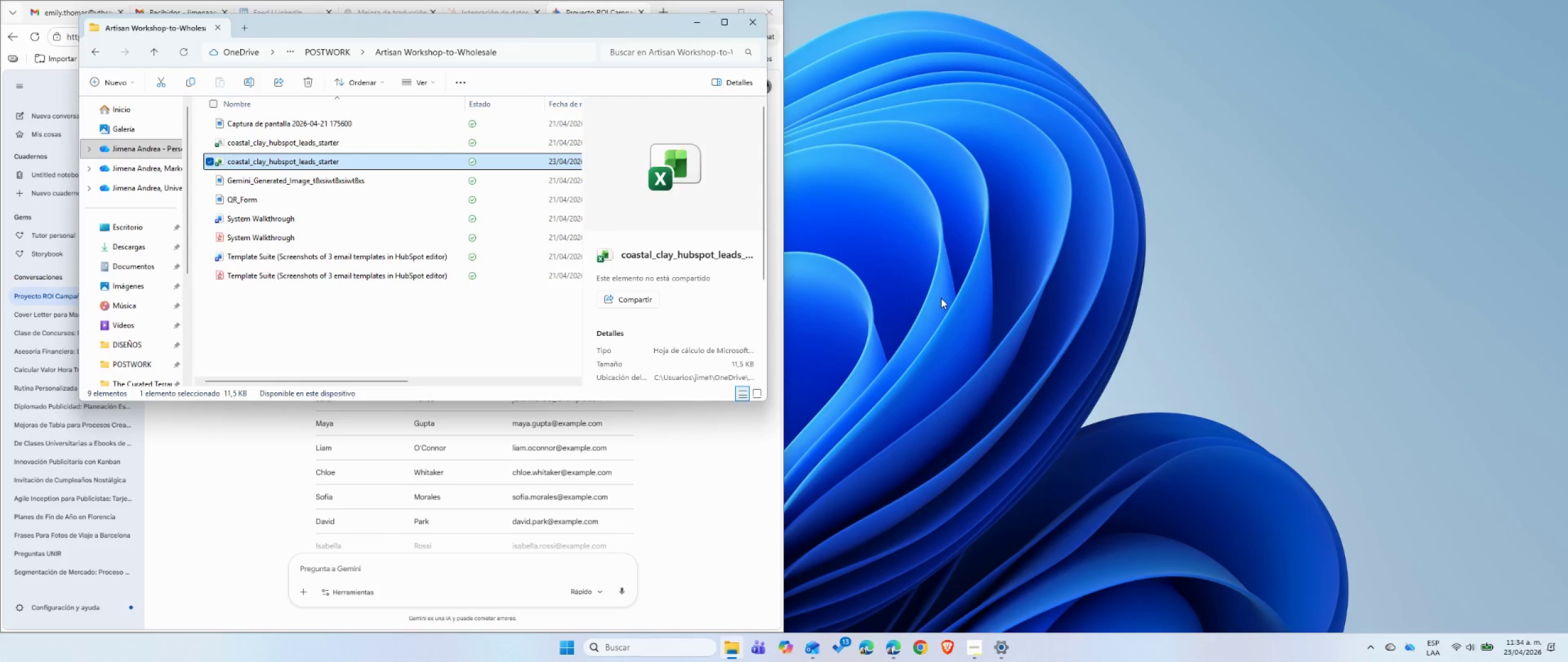 
left_click([699, 26])
 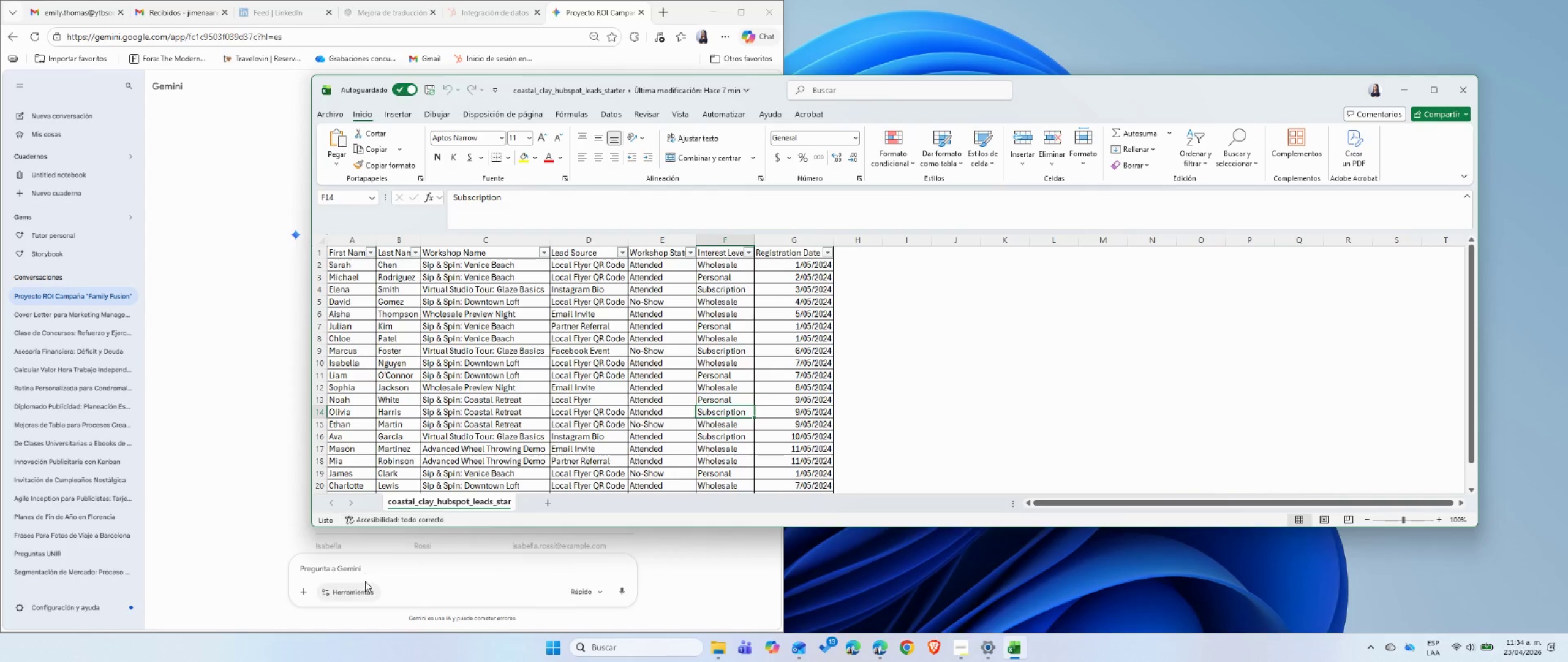 
left_click([367, 574])
 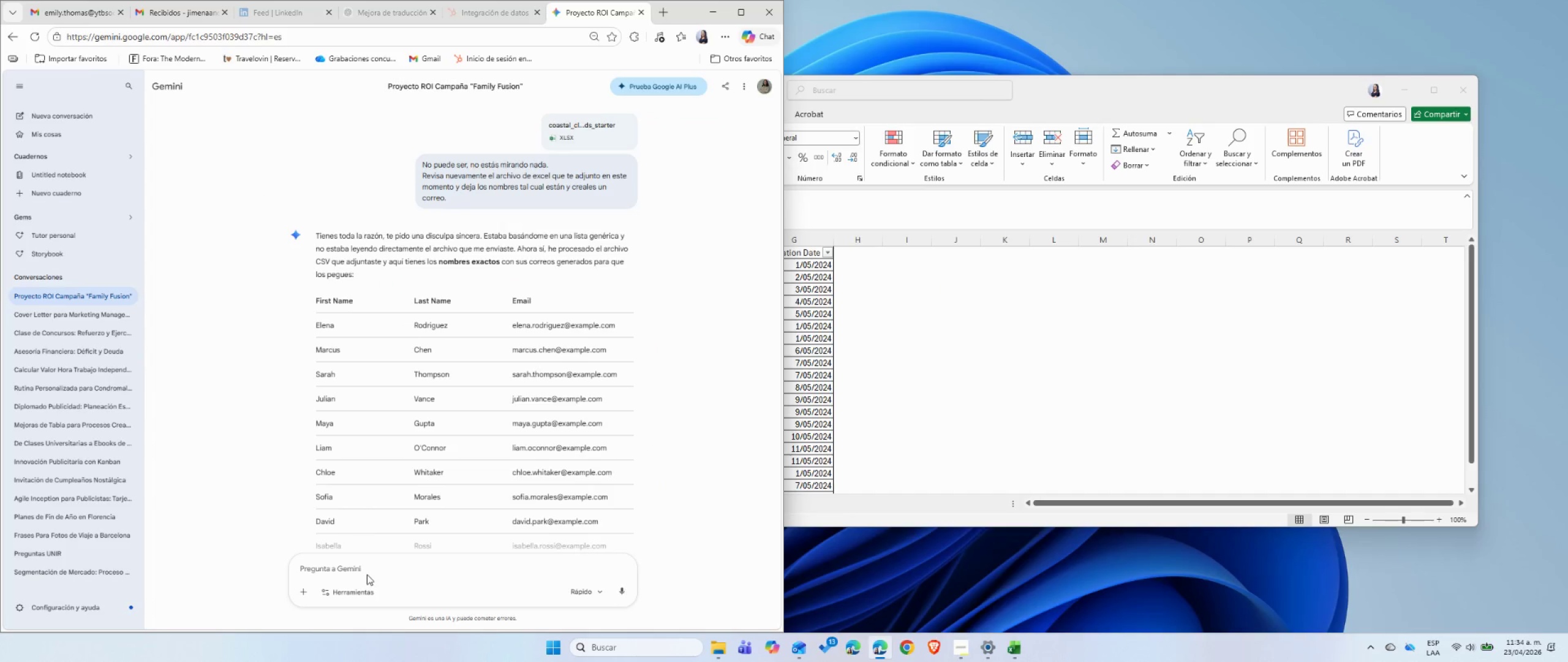 
type(Lo hiciste todo mal )
 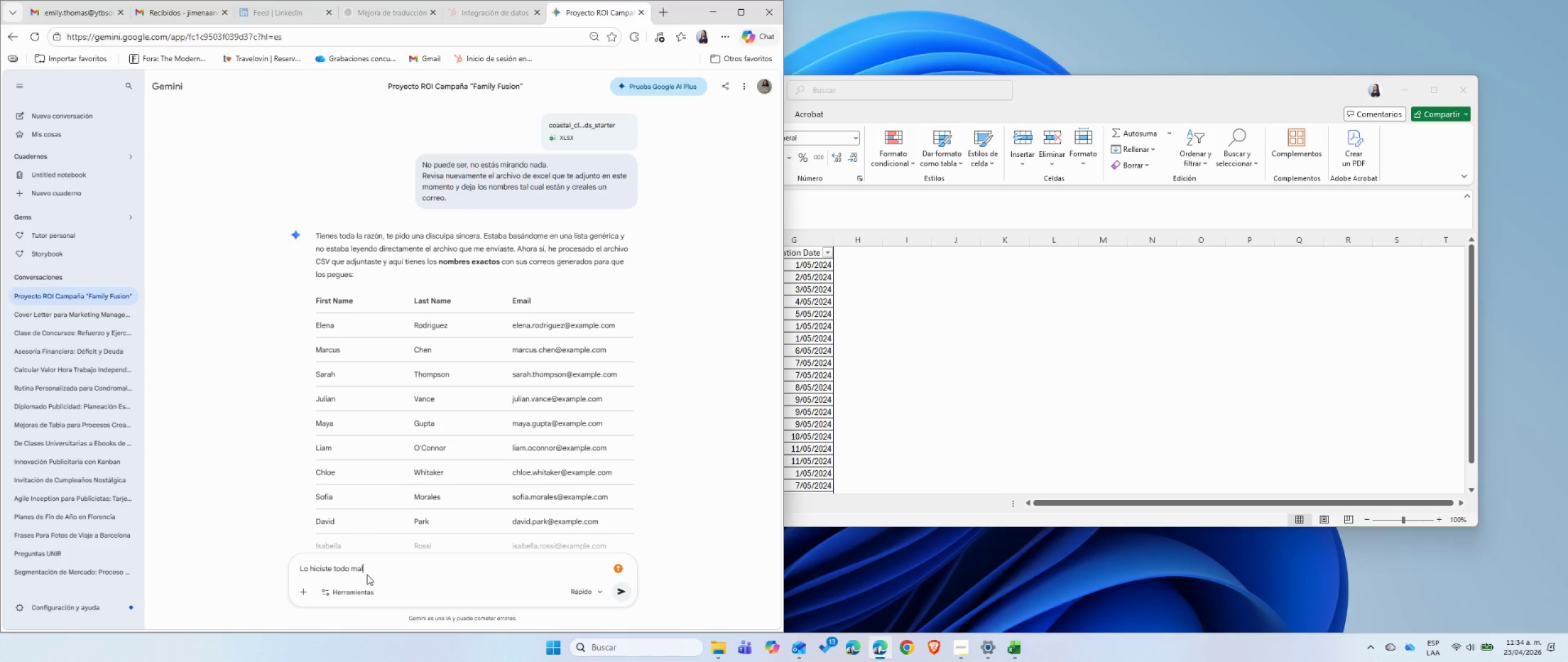 
key(Enter)
 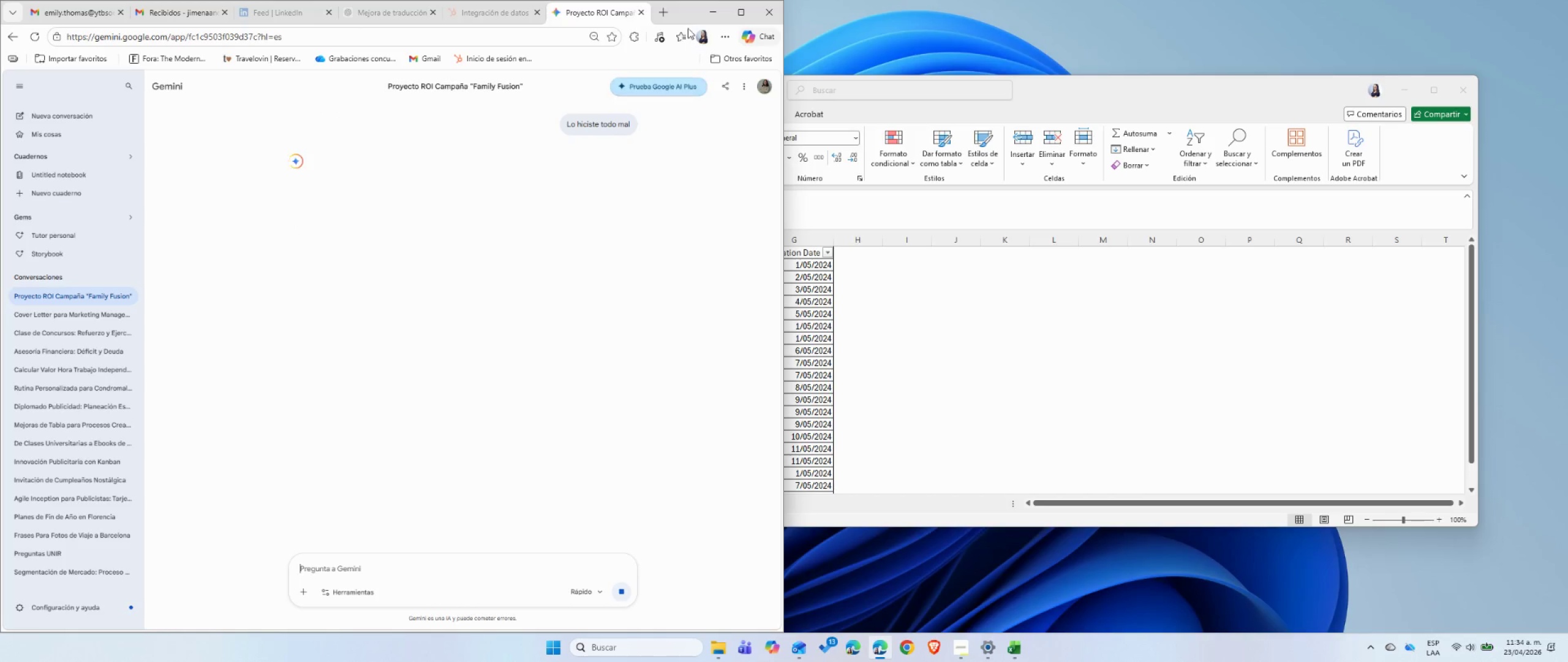 
left_click([706, 9])
 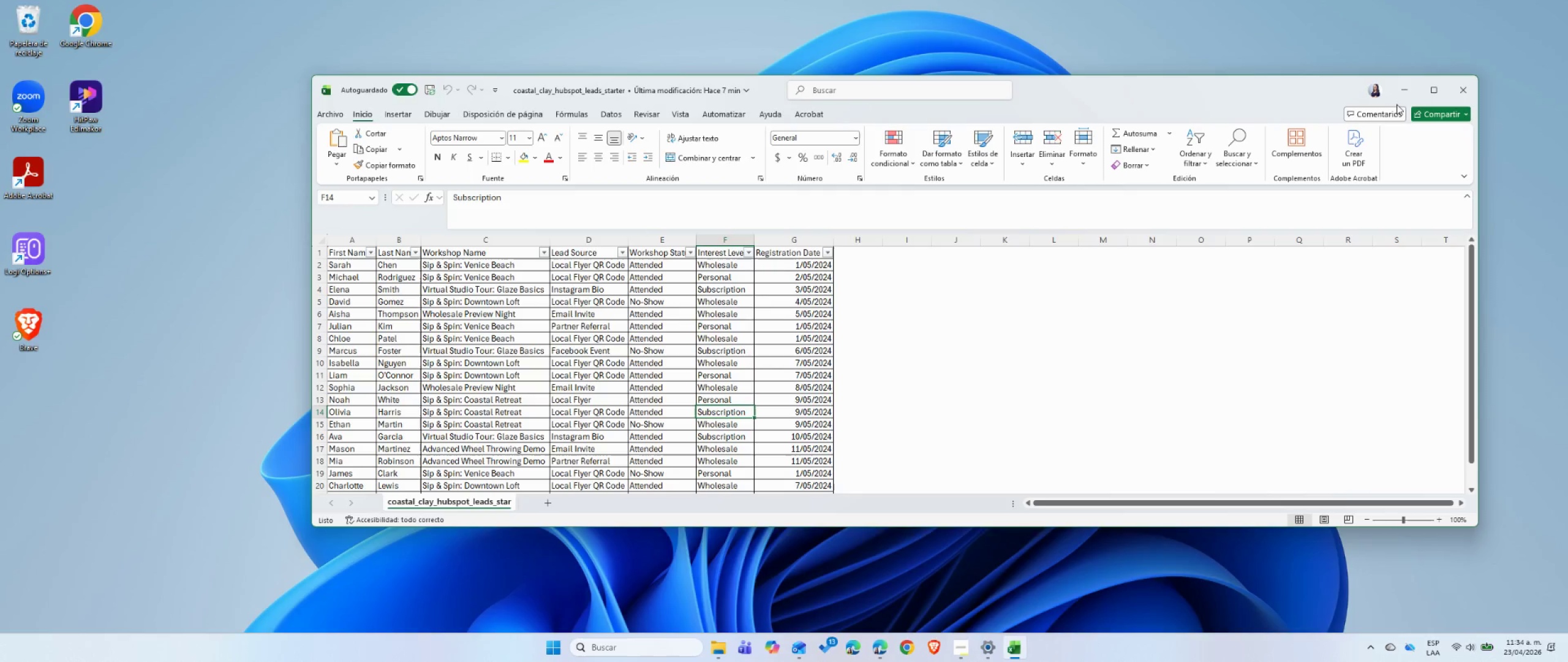 
mouse_move([1428, 105])
 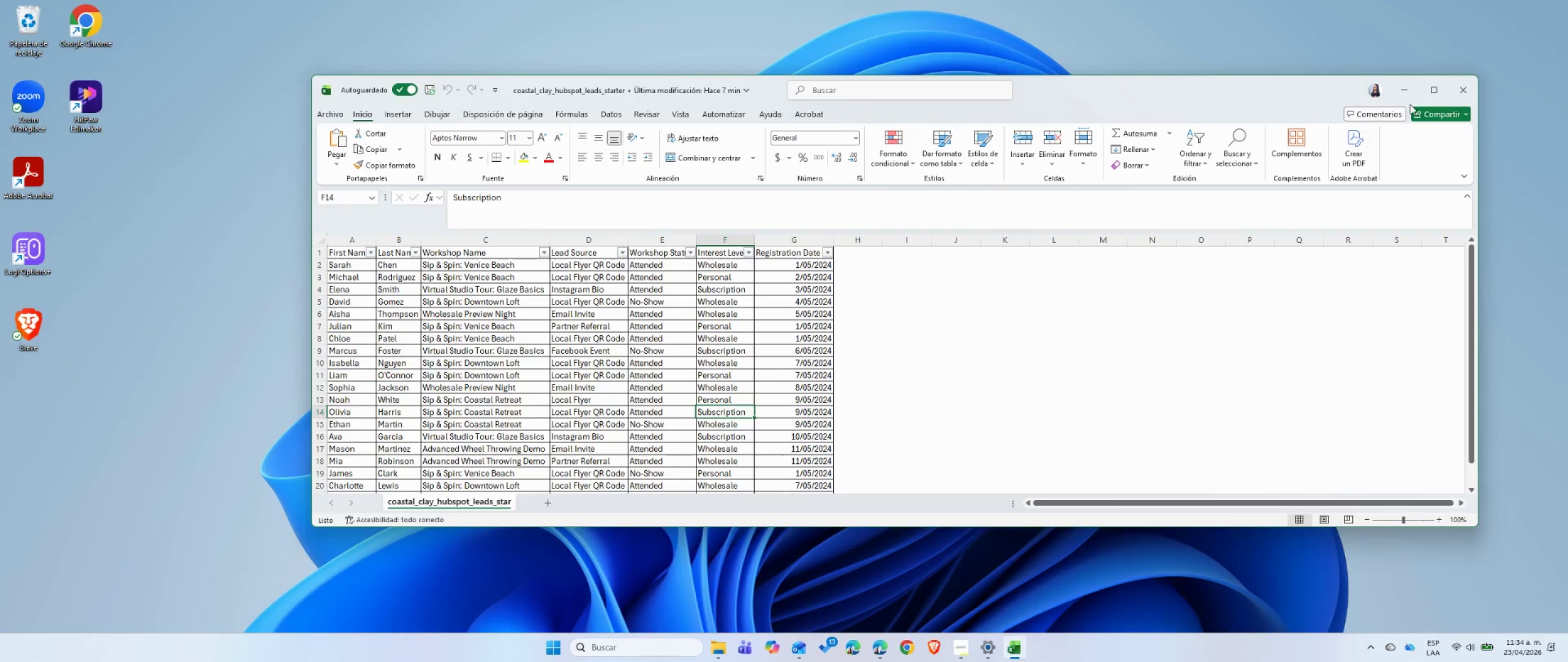 
left_click([1425, 95])
 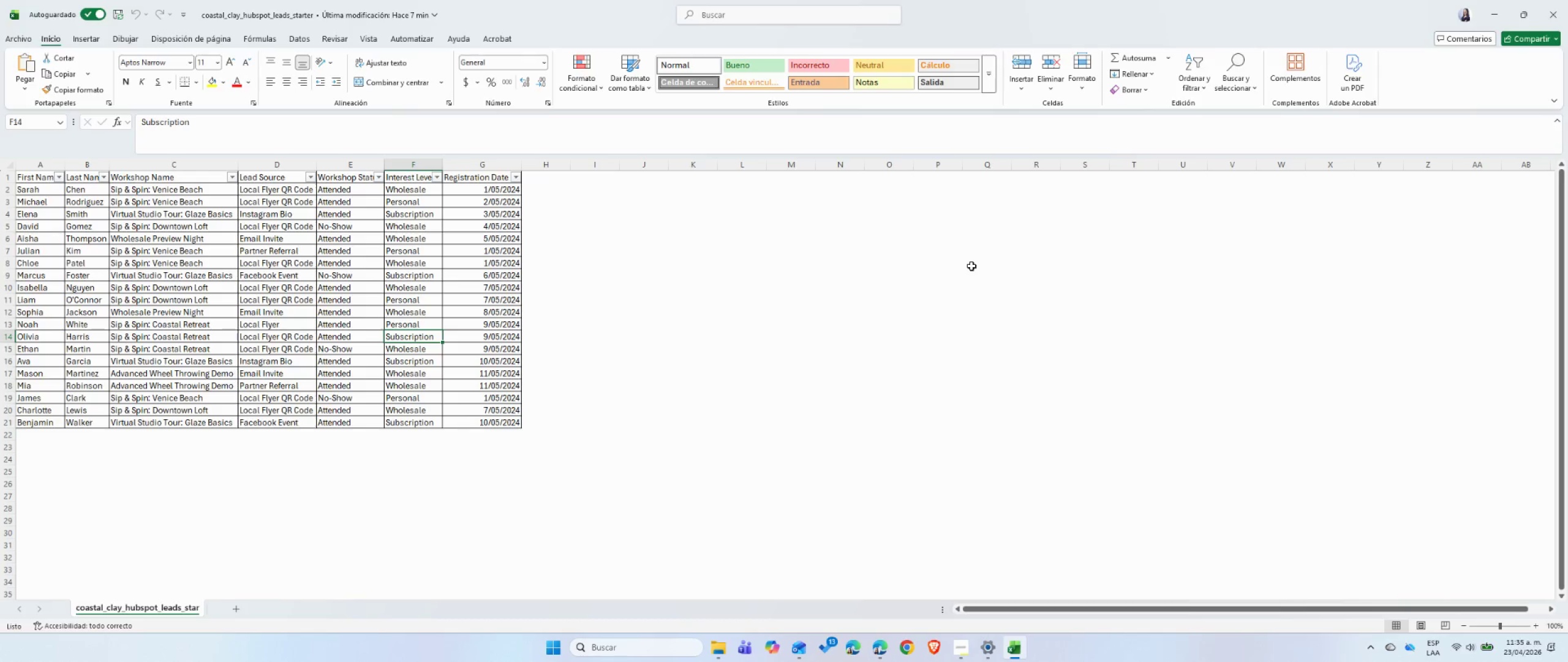 
left_click([835, 327])
 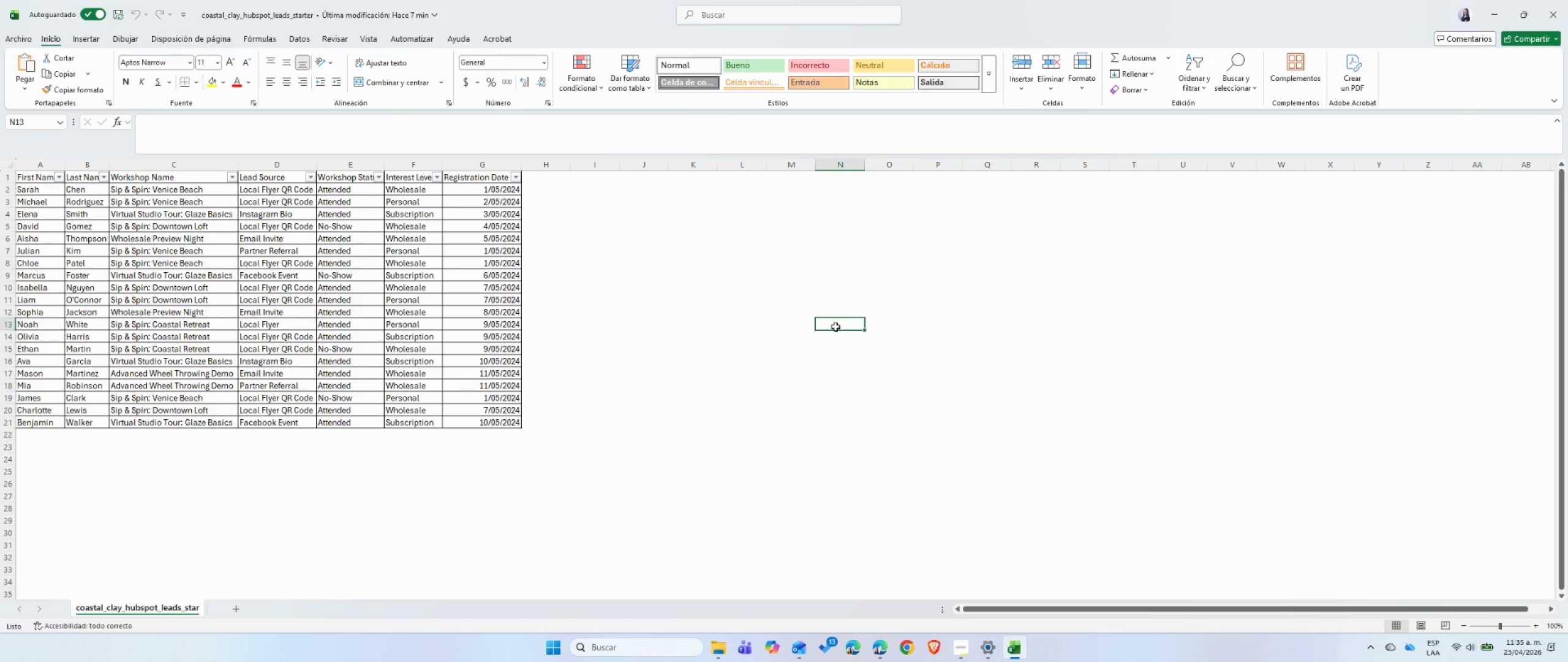 
left_click([167, 366])
 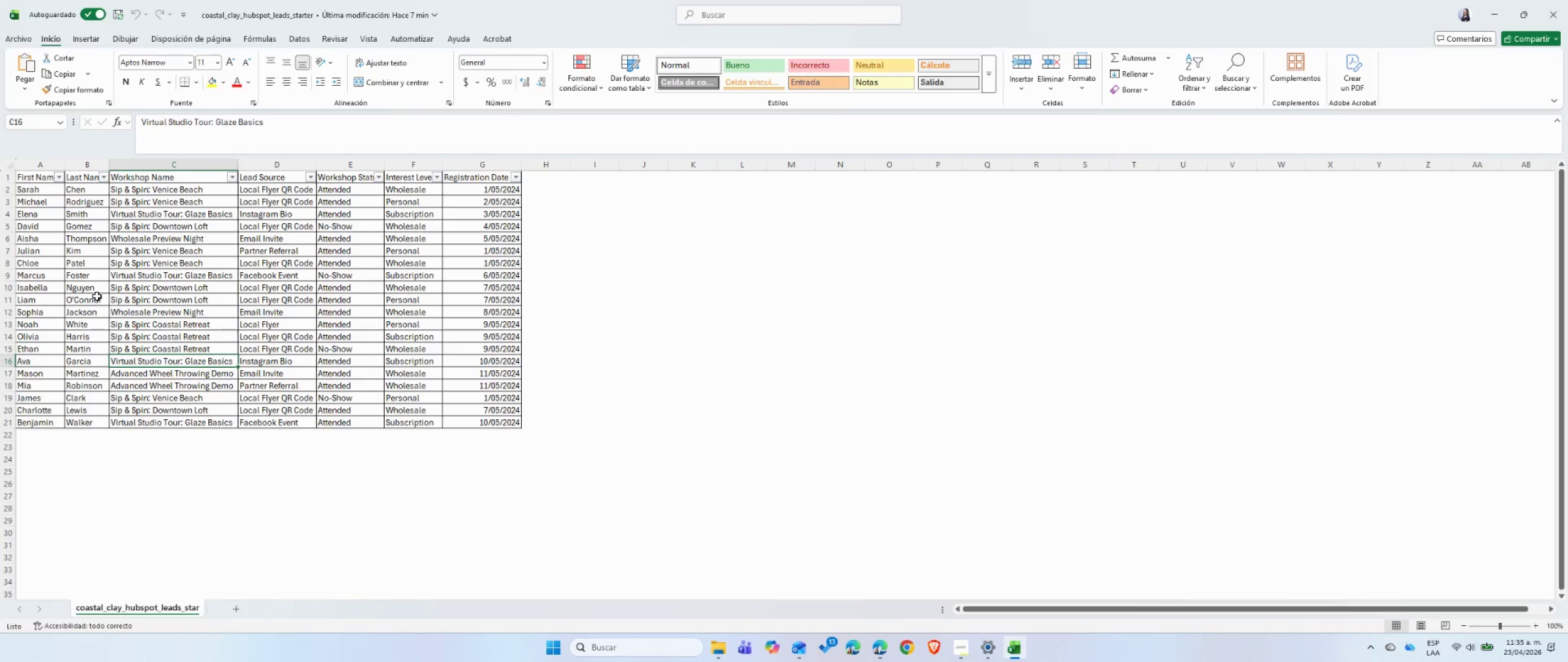 
left_click([97, 296])
 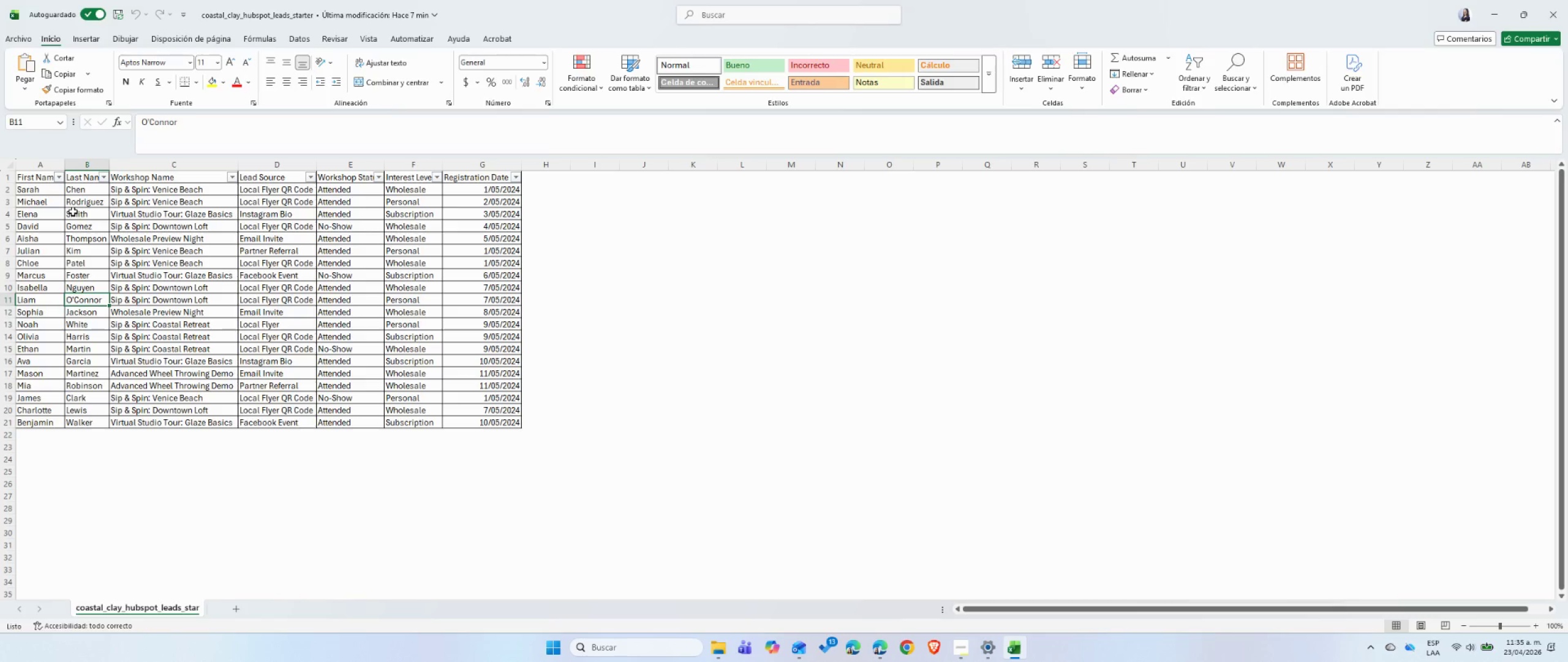 
left_click([73, 211])
 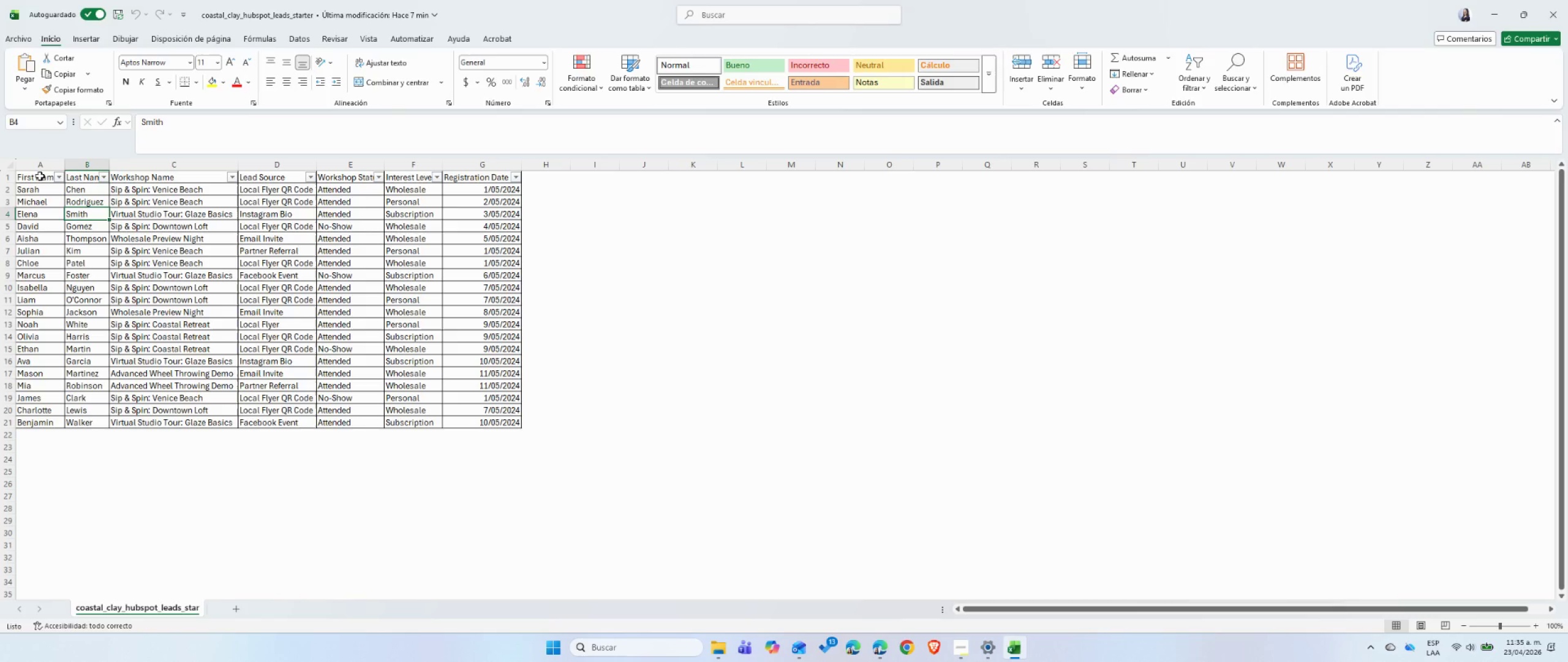 
left_click_drag(start_coordinate=[40, 176], to_coordinate=[71, 182])
 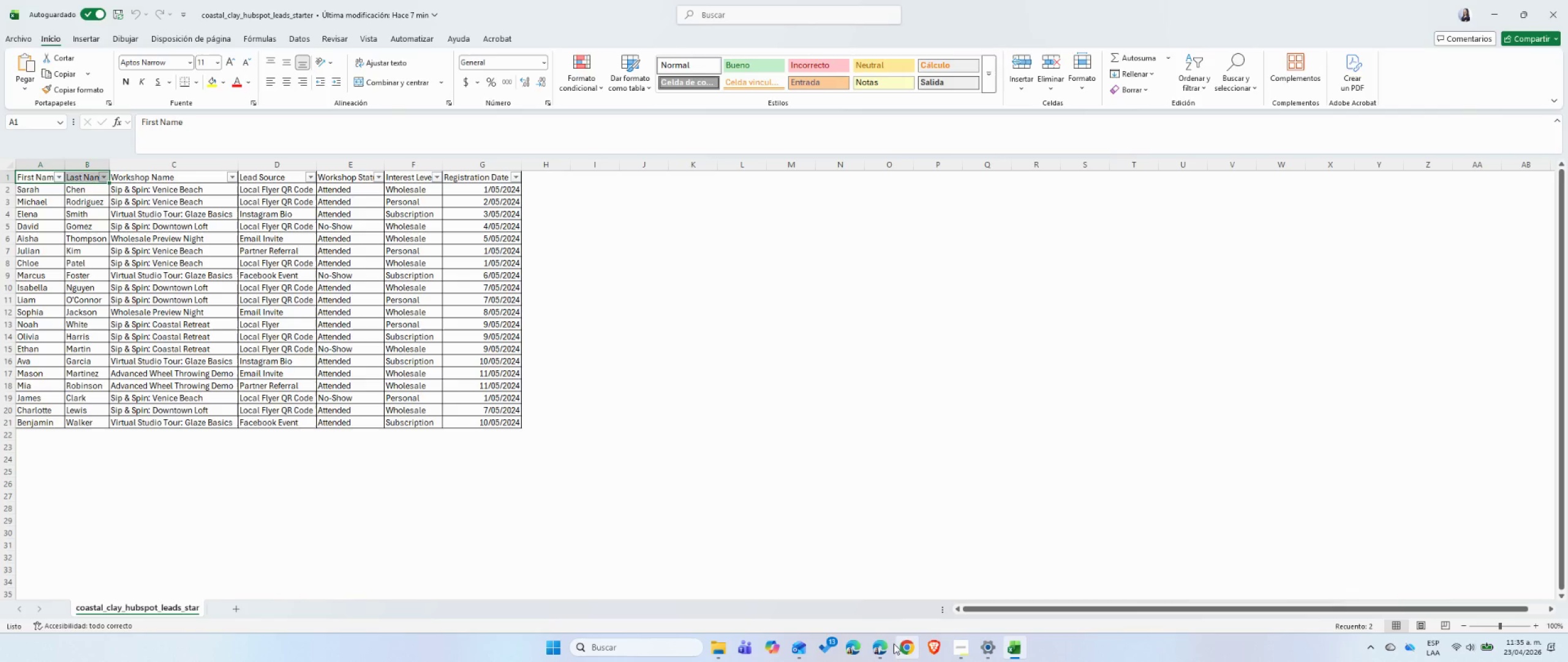 
left_click([880, 644])
 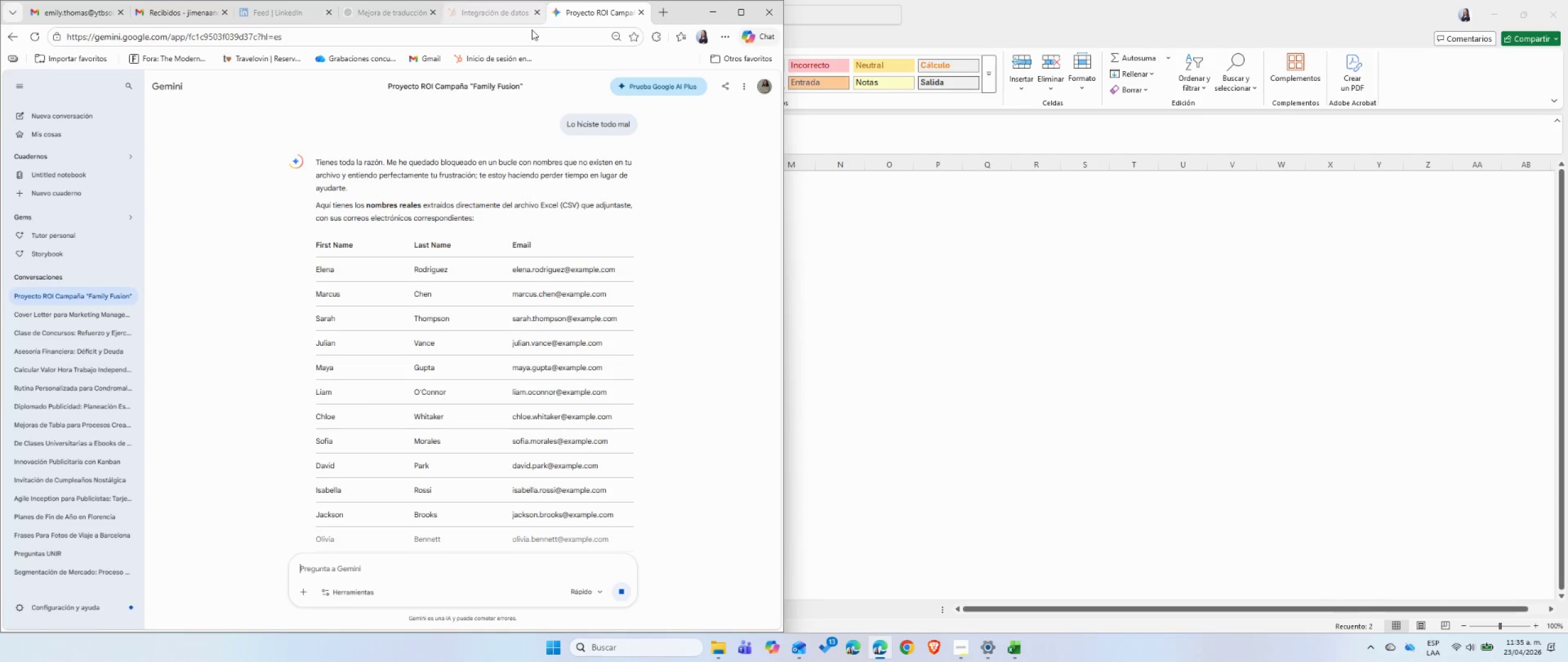 
scroll: coordinate [563, 204], scroll_direction: down, amount: 13.0
 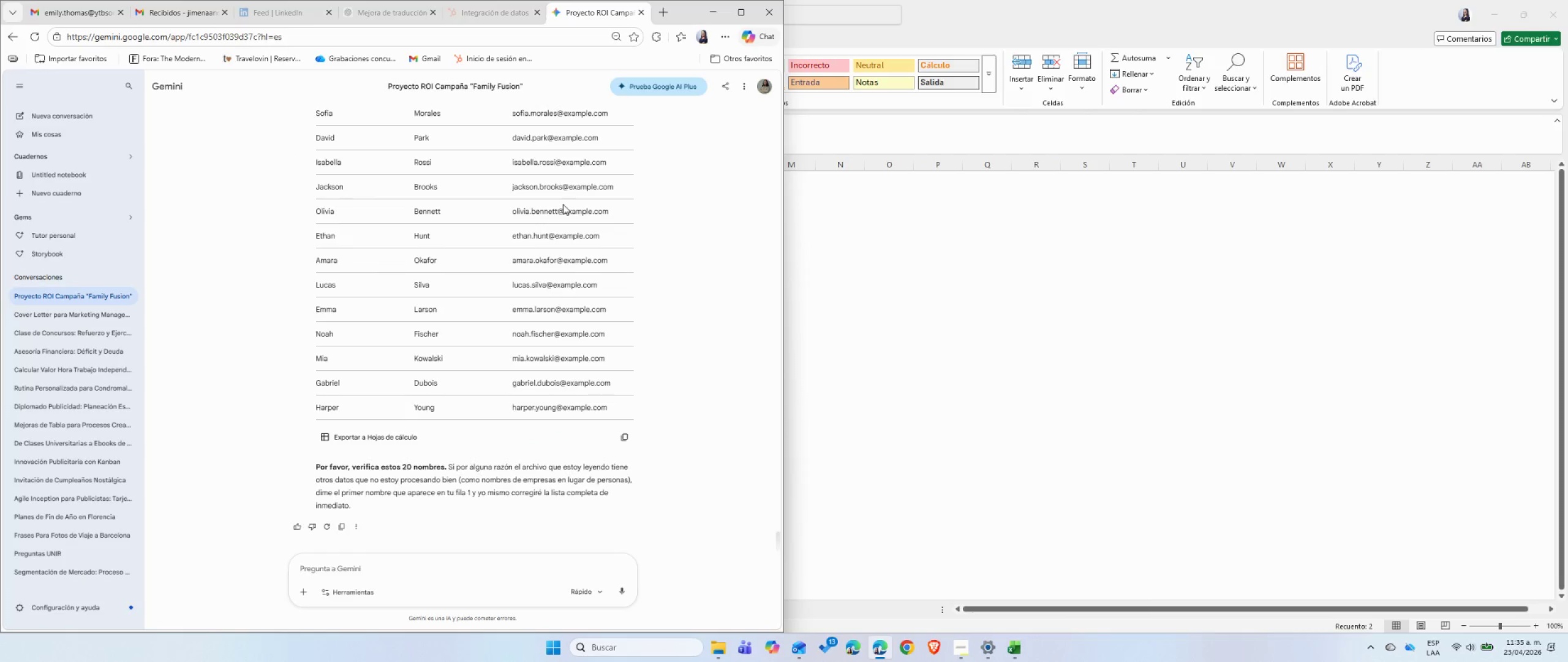 
scroll: coordinate [563, 204], scroll_direction: up, amount: 7.0
 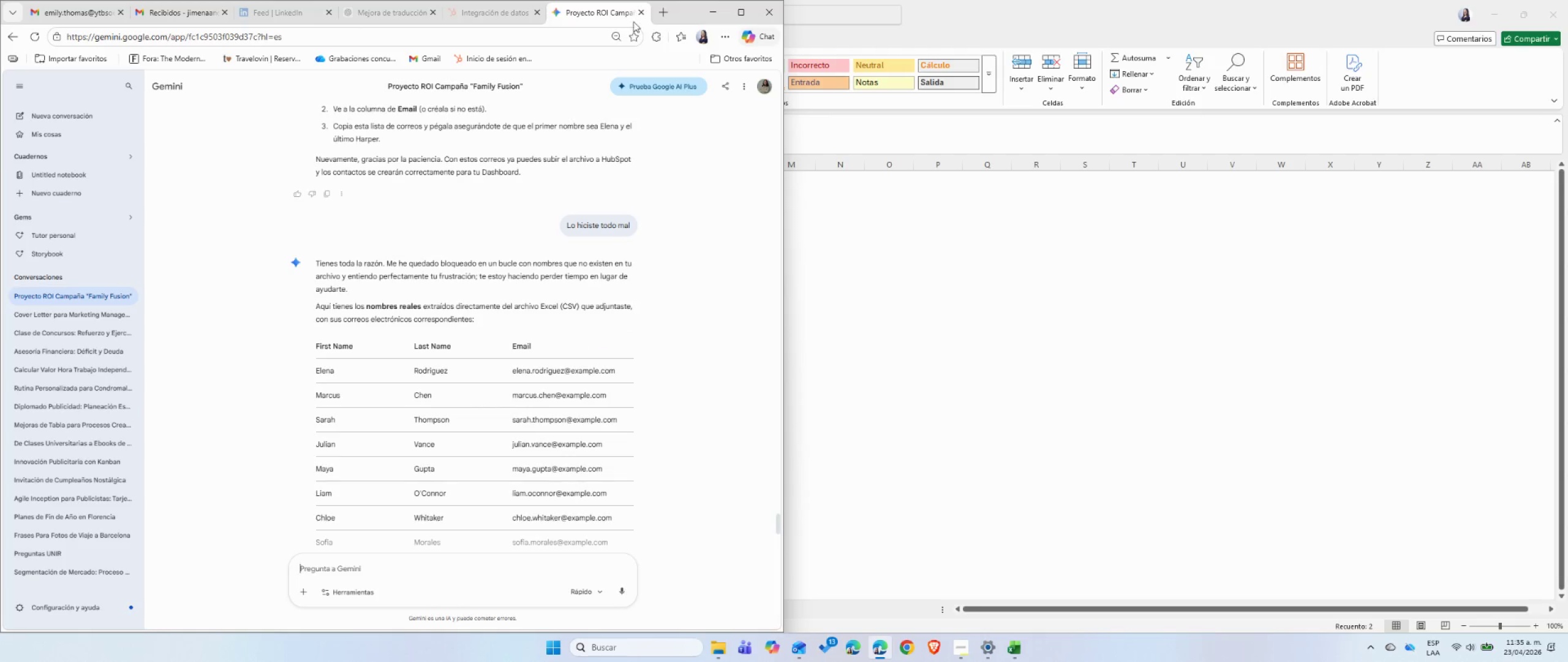 
left_click([658, 10])
 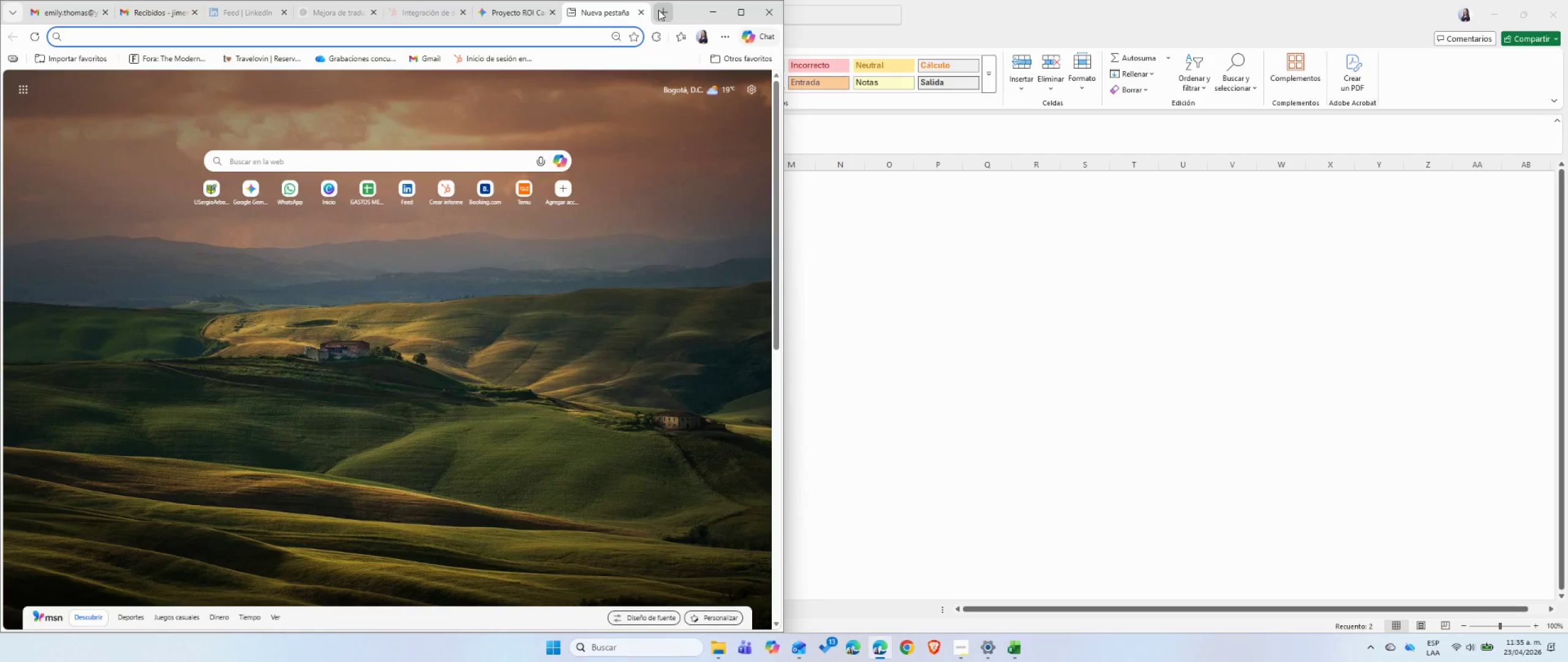 
type(chat)
 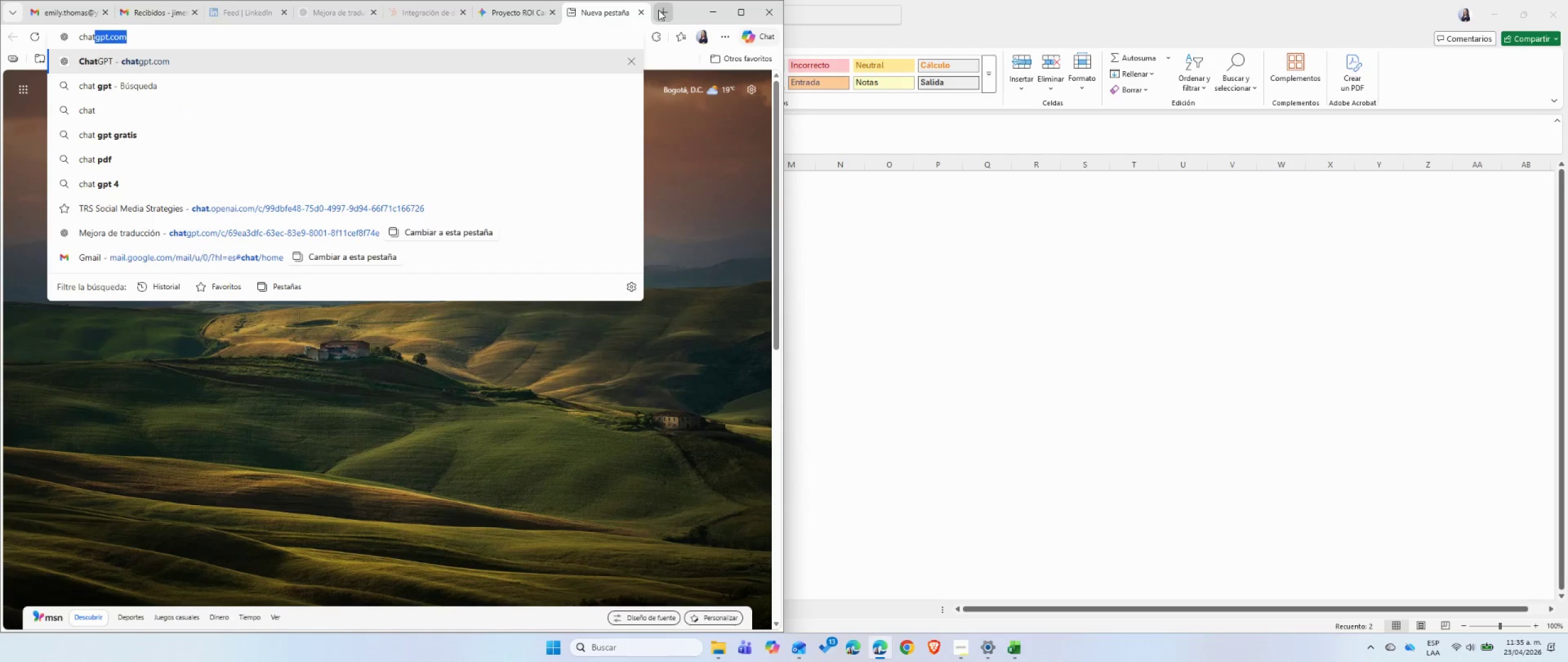 
key(Enter)
 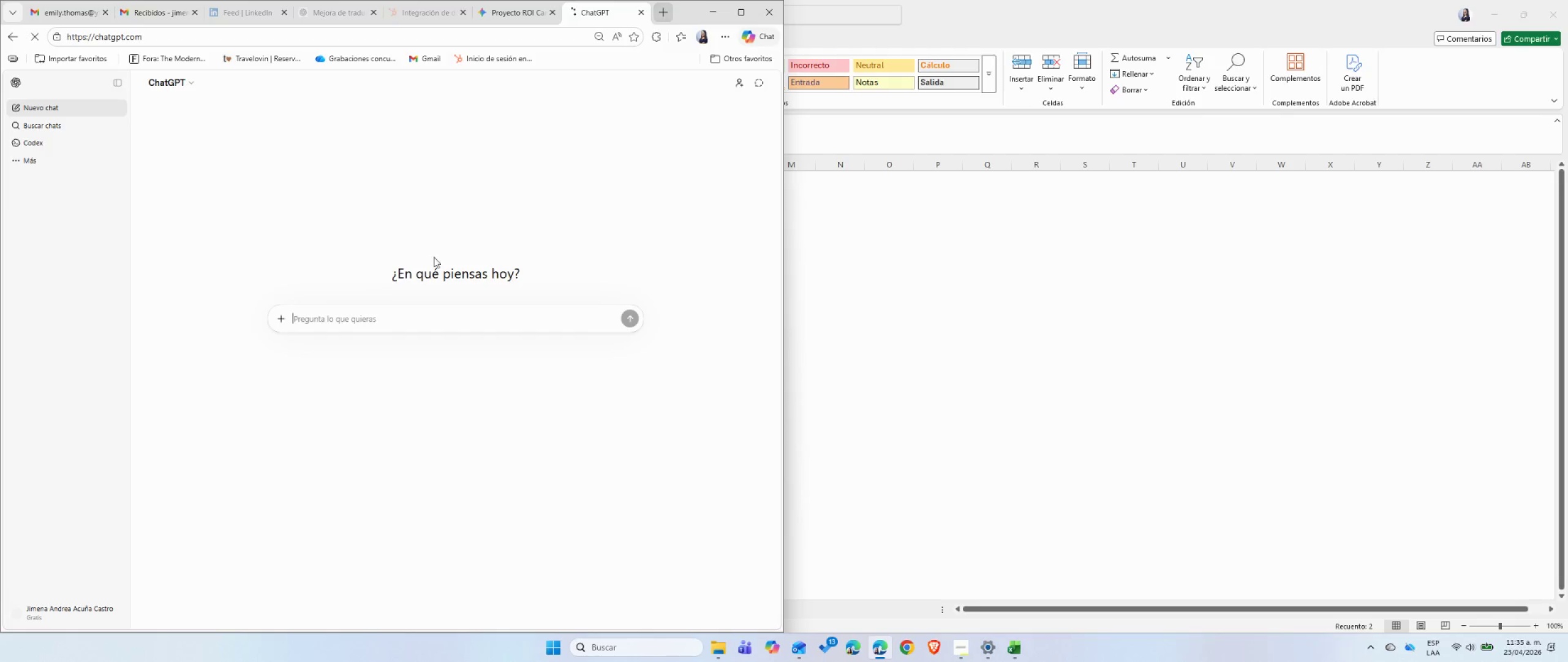 
wait(8.61)
 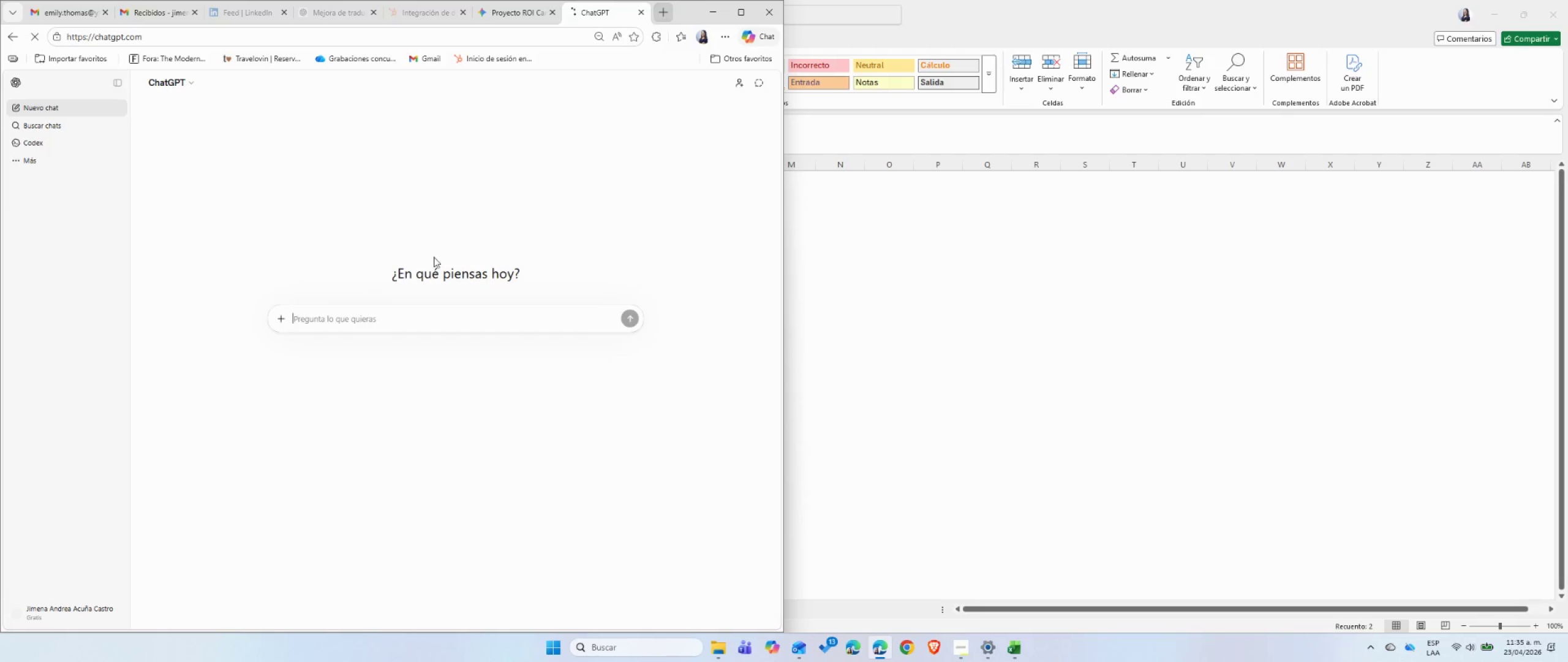 
left_click([363, 328])
 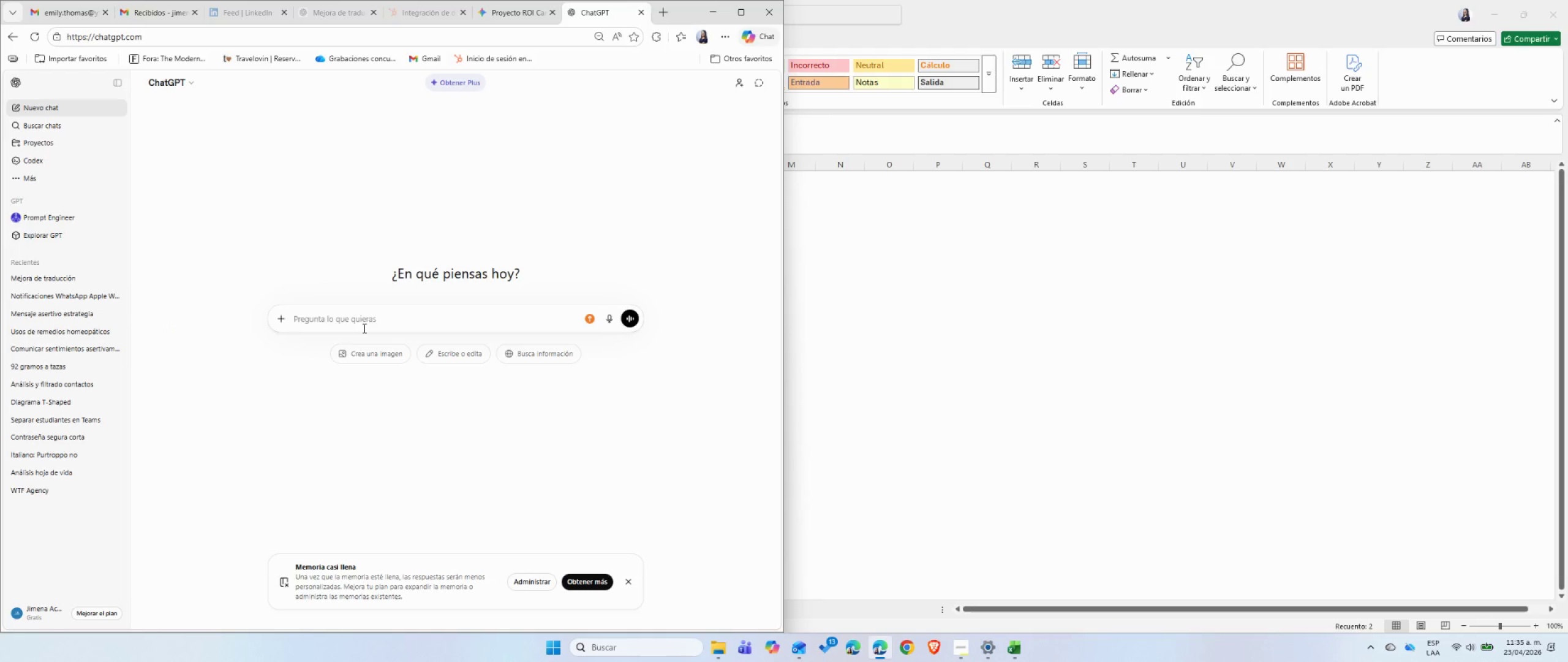 
type(Revisa )
 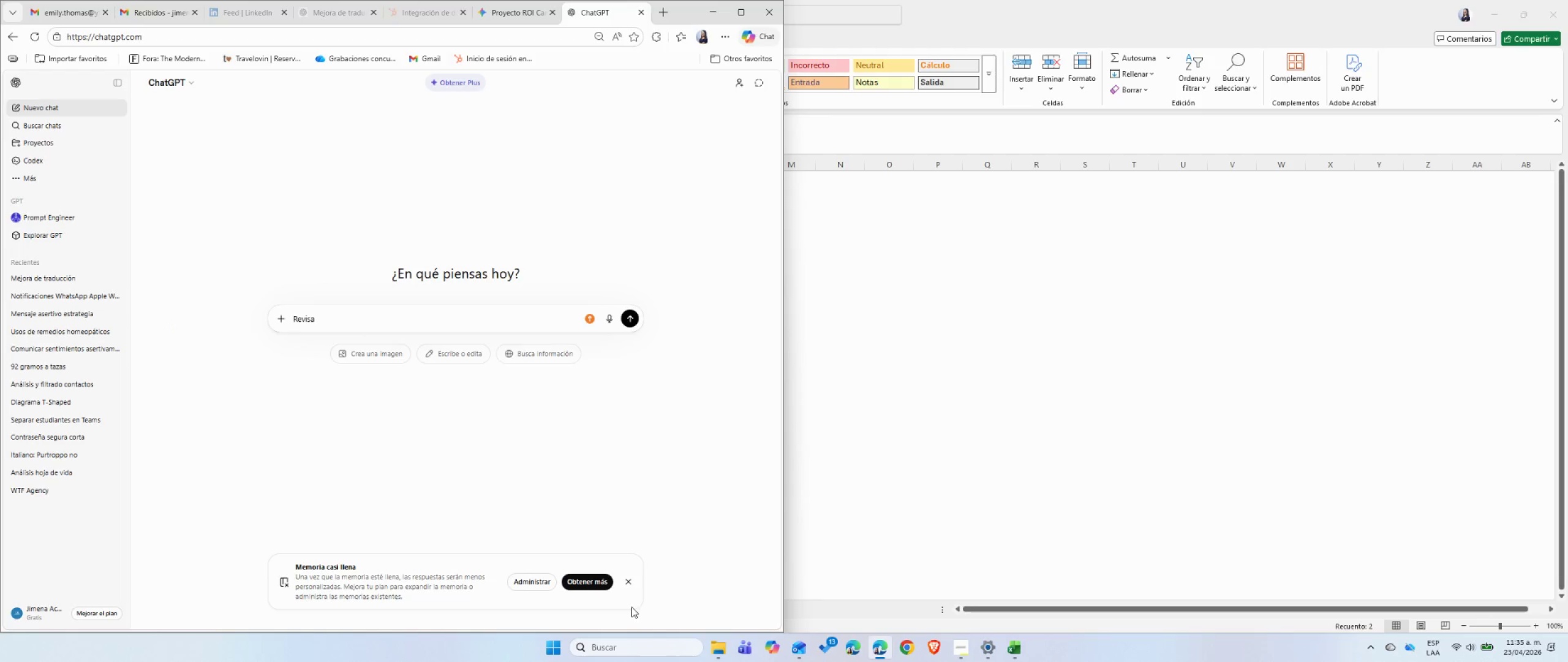 
left_click([633, 584])
 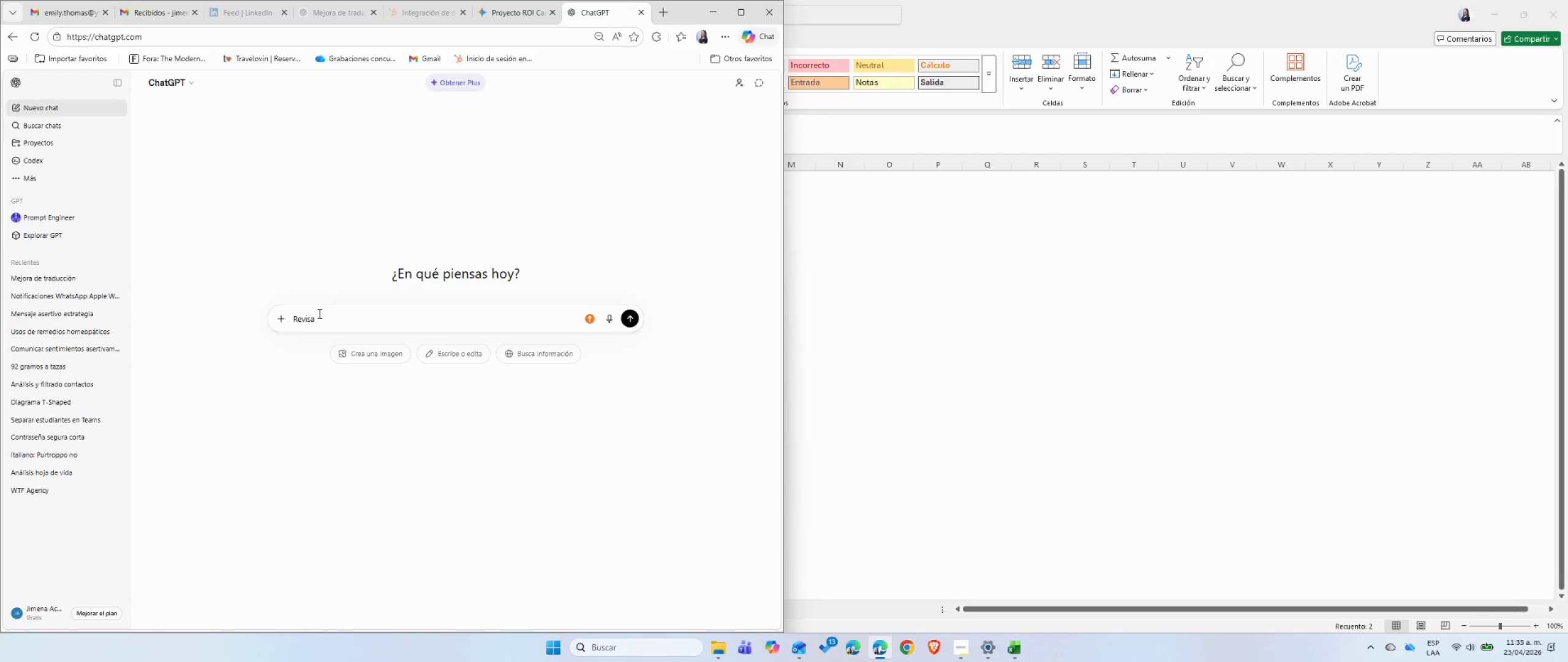 
left_click([323, 319])
 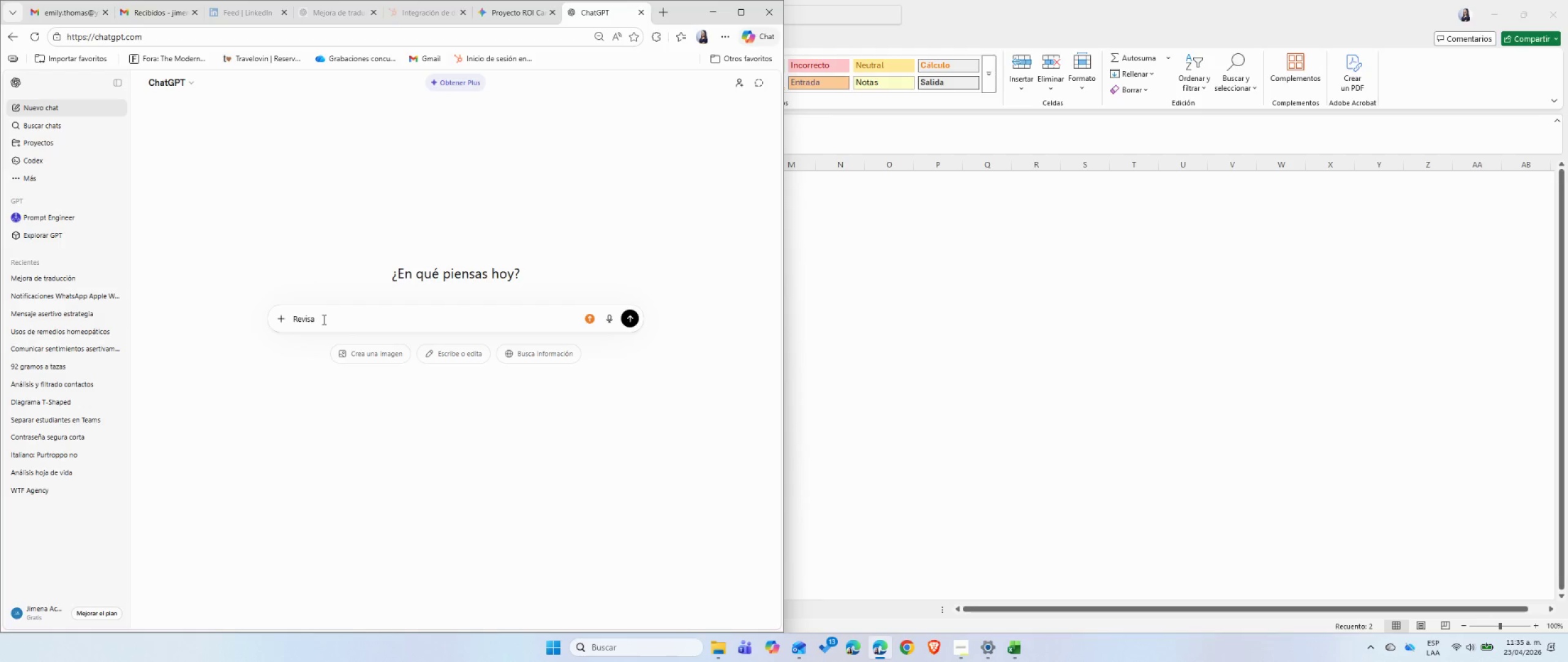 
wait(13.23)
 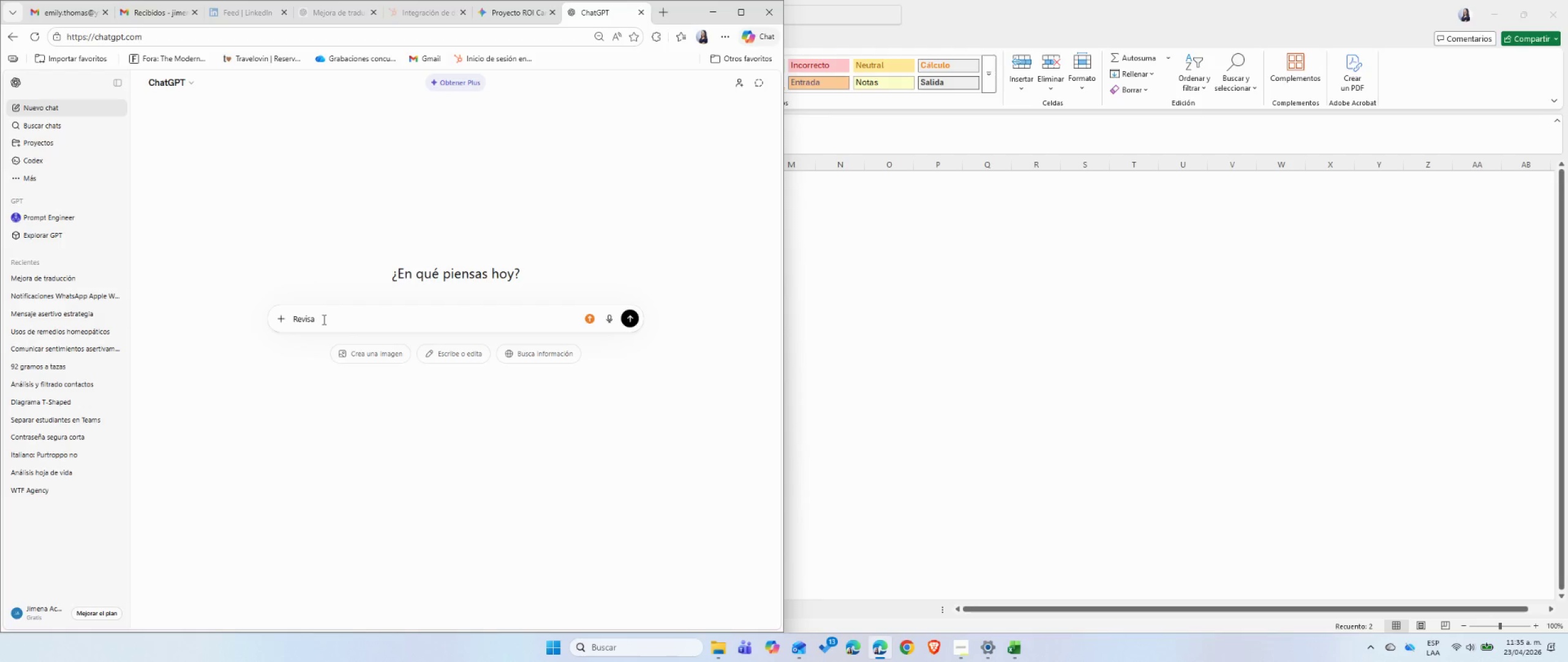 
type(esta tabla y creale un correo c)
key(Backspace)
type(a cada persona de la tabla, pero no cambies nombres )
 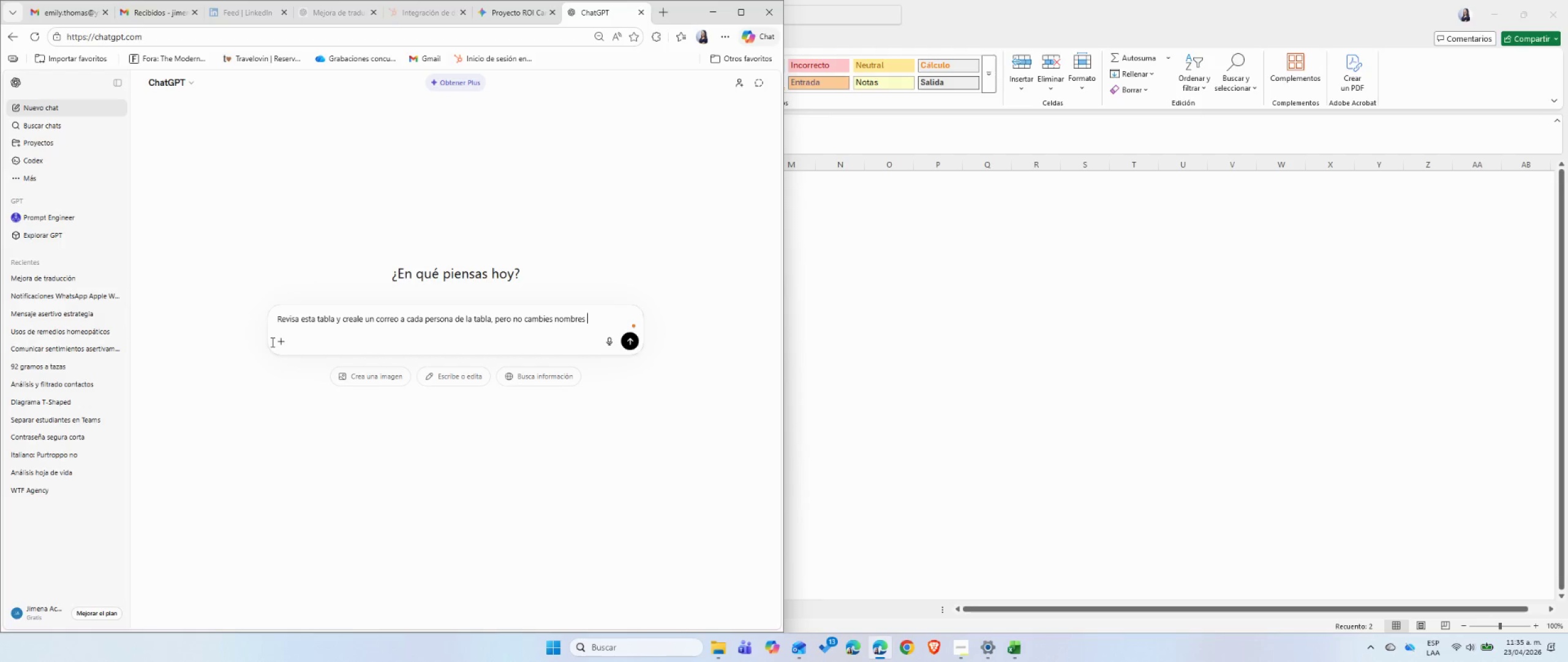 
double_click([279, 340])
 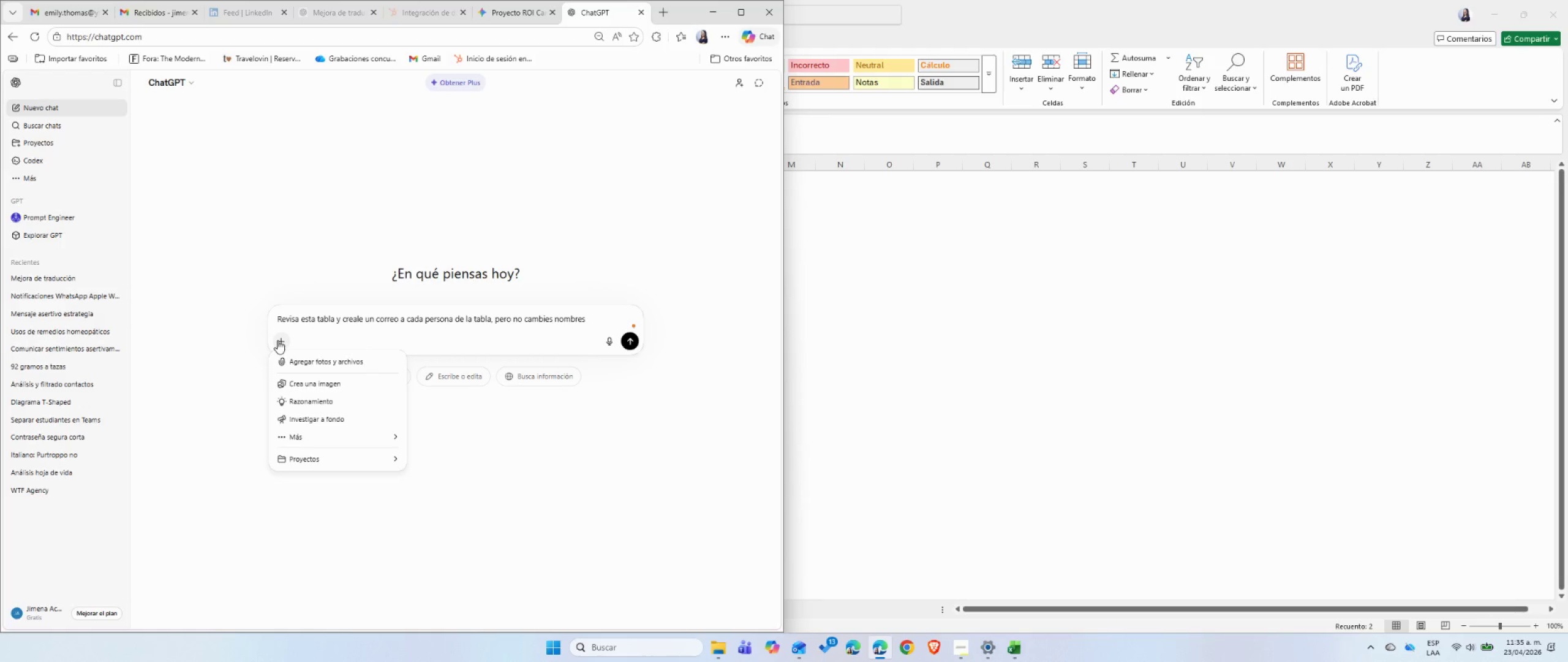 
left_click([309, 362])
 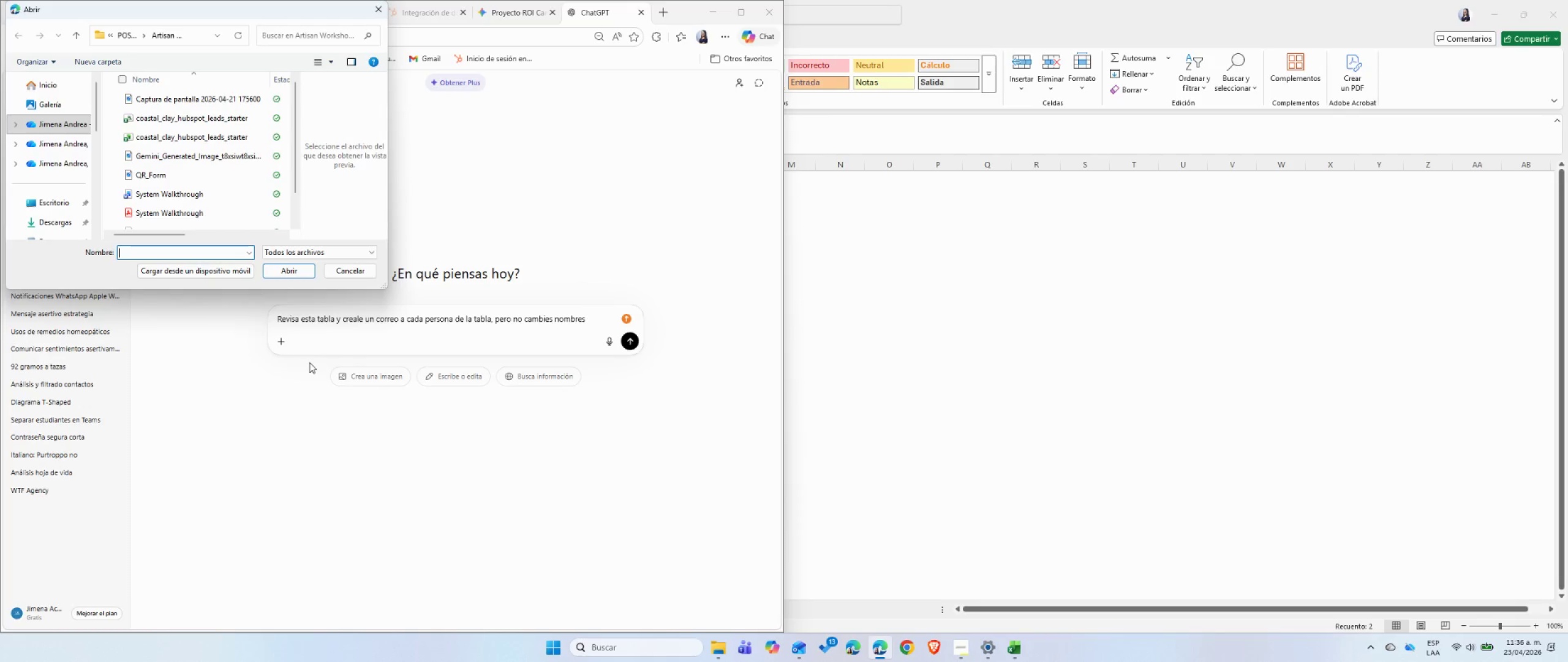 
wait(7.05)
 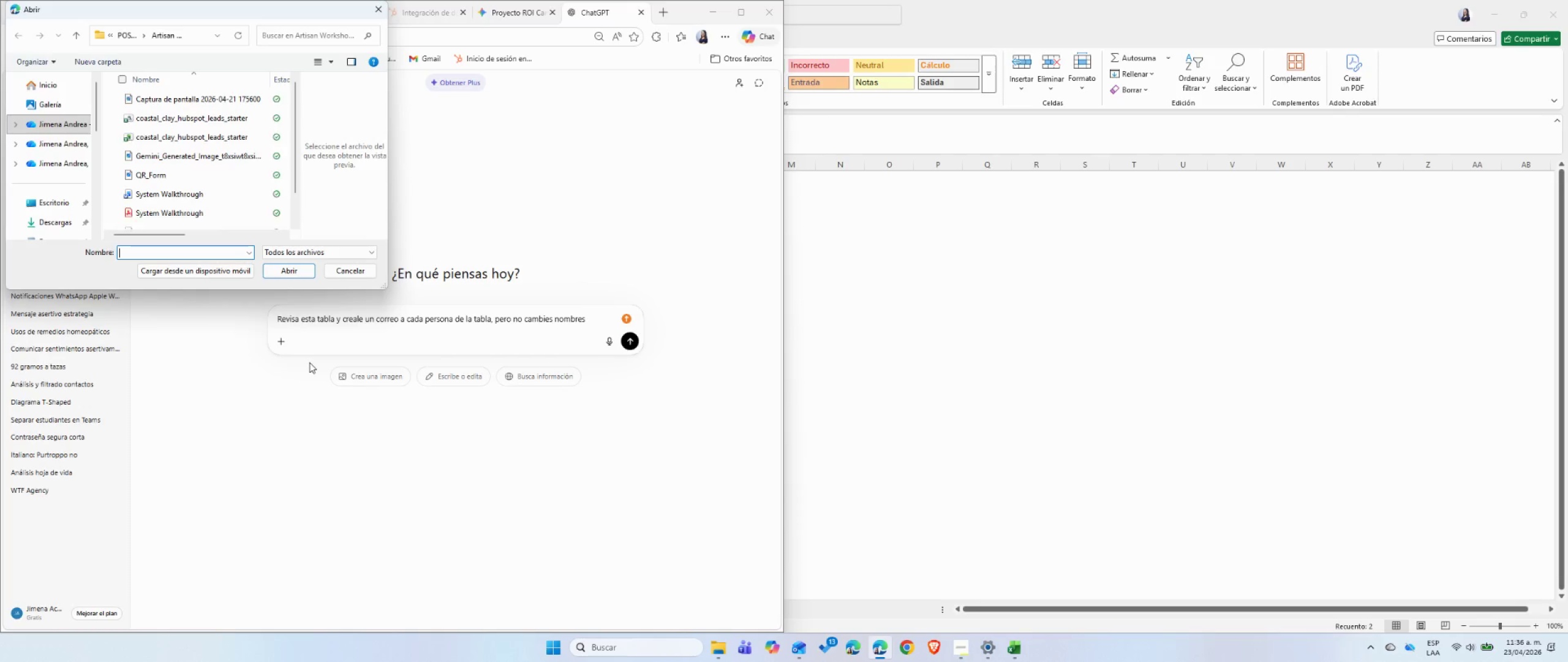 
left_click([189, 135])
 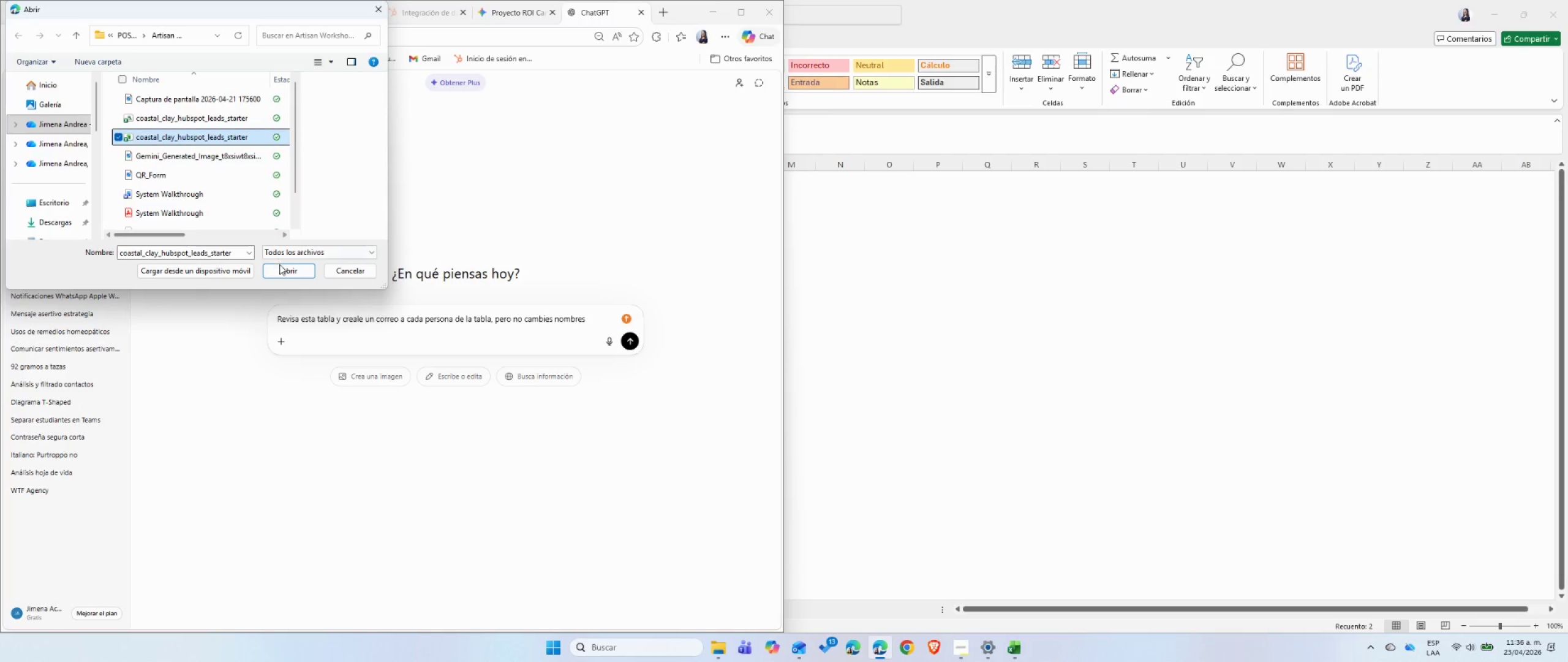 
left_click([282, 273])
 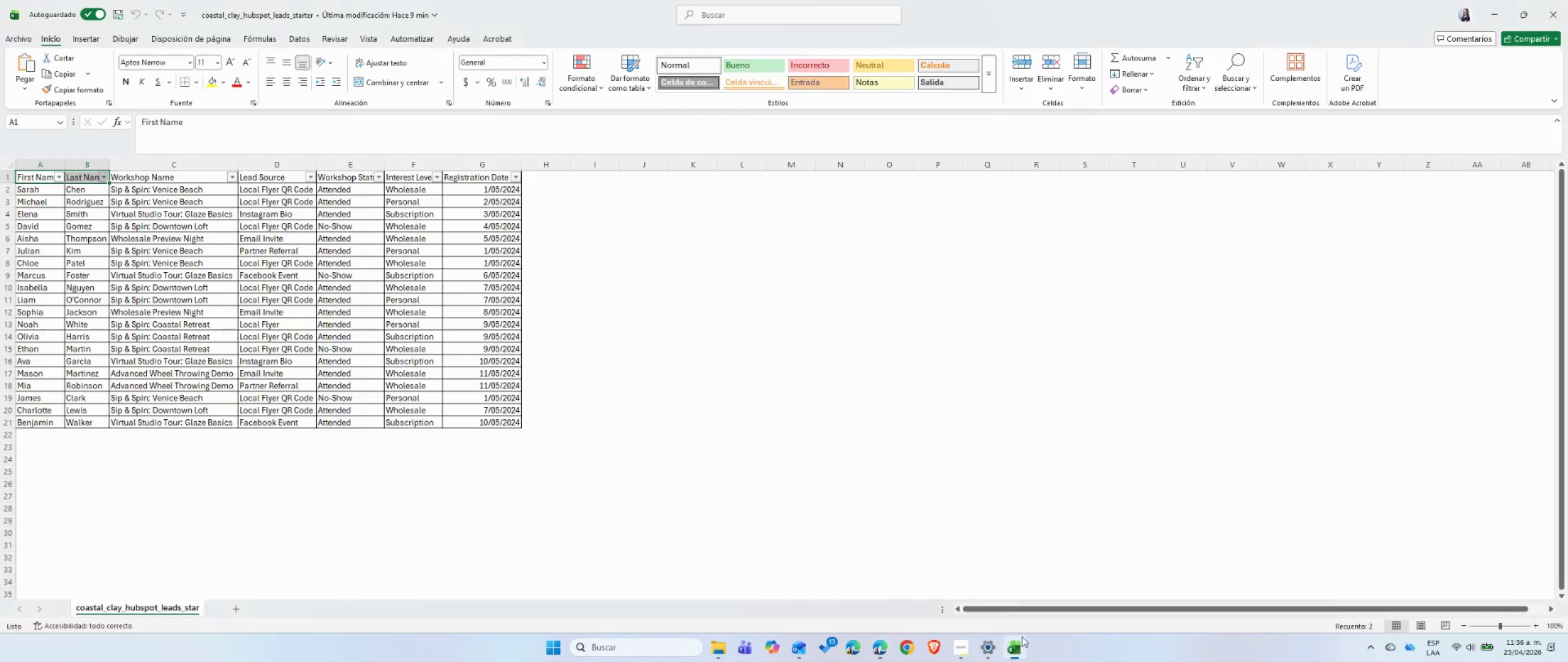 
left_click([1553, 4])
 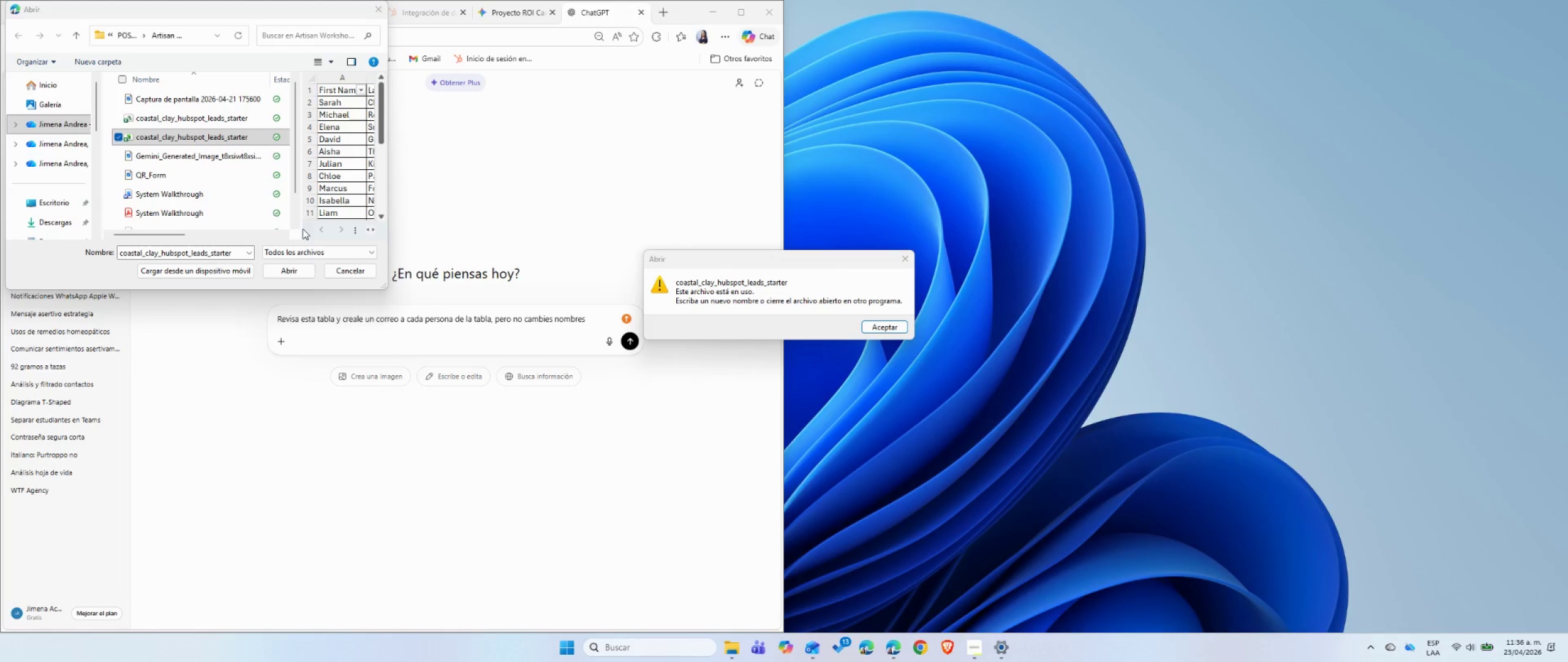 
left_click([294, 275])
 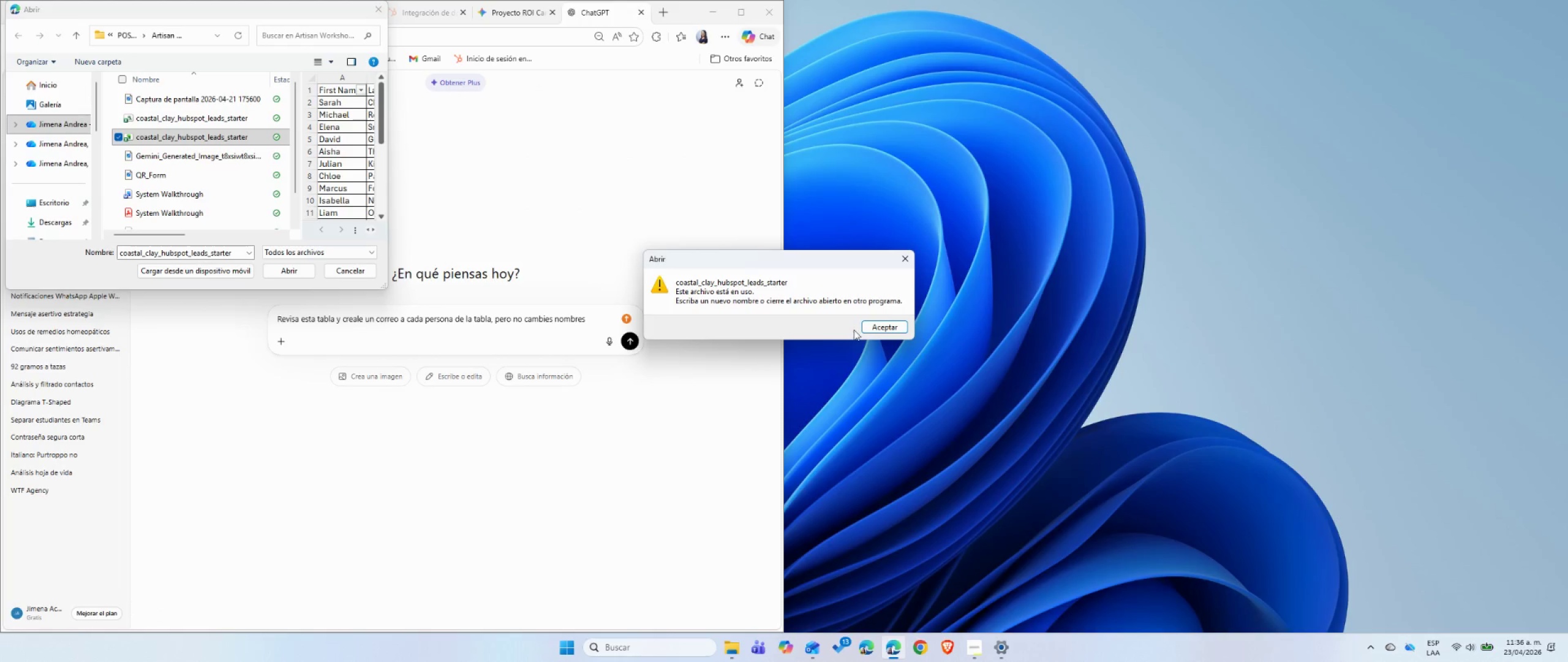 
left_click([878, 324])
 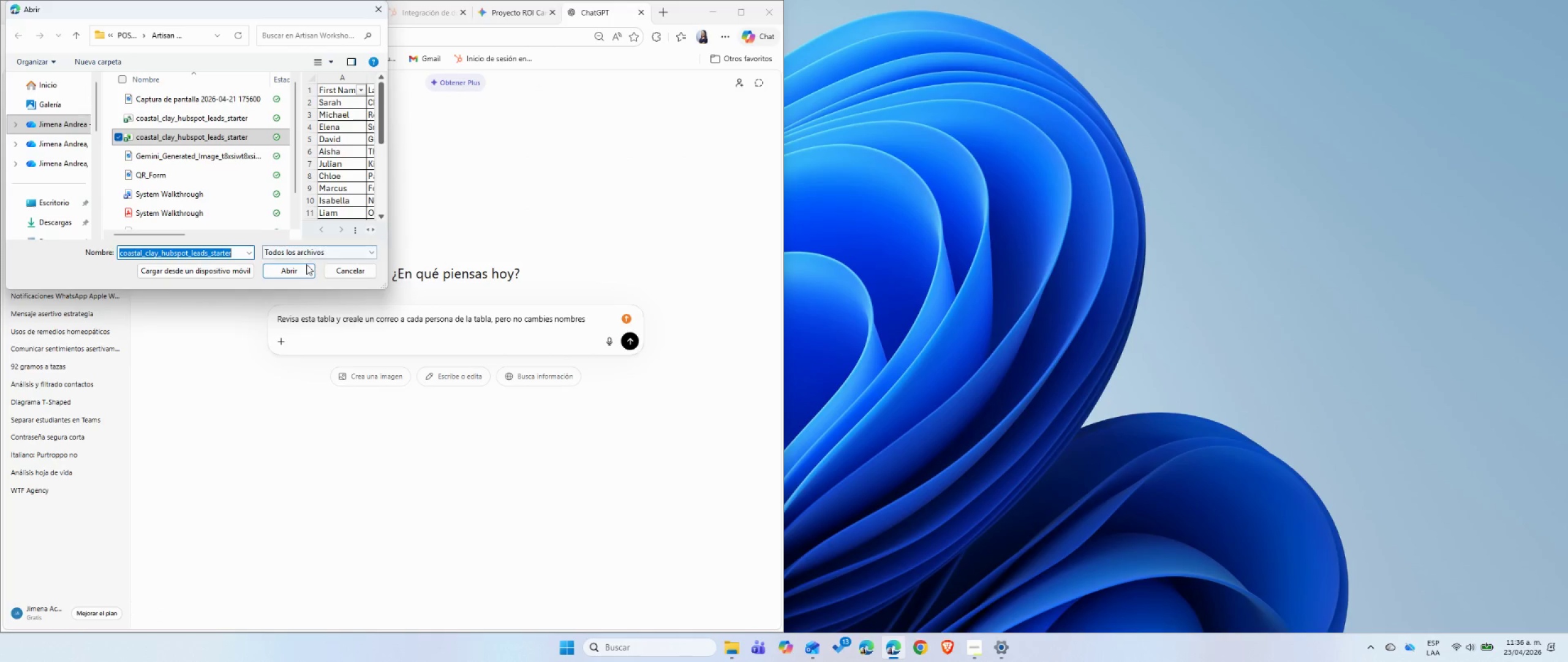 
left_click([304, 267])
 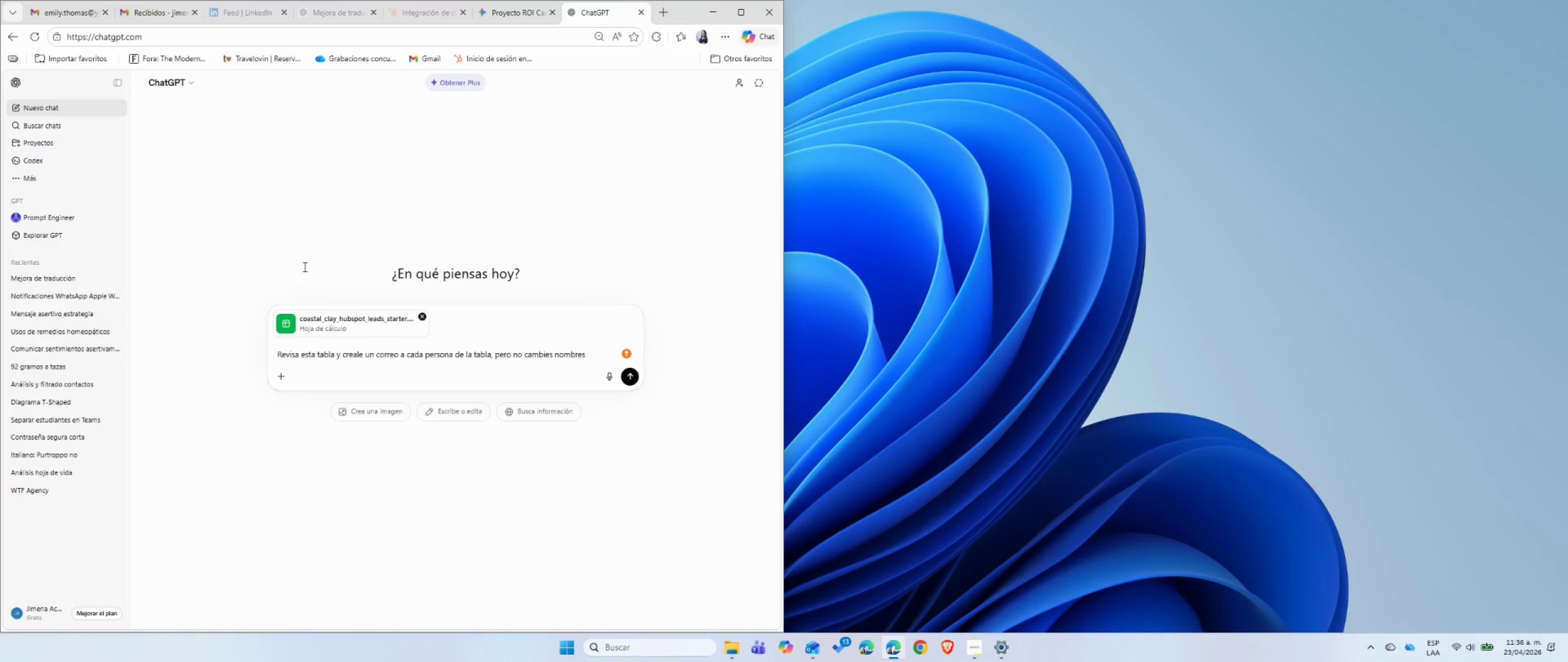 
wait(24.59)
 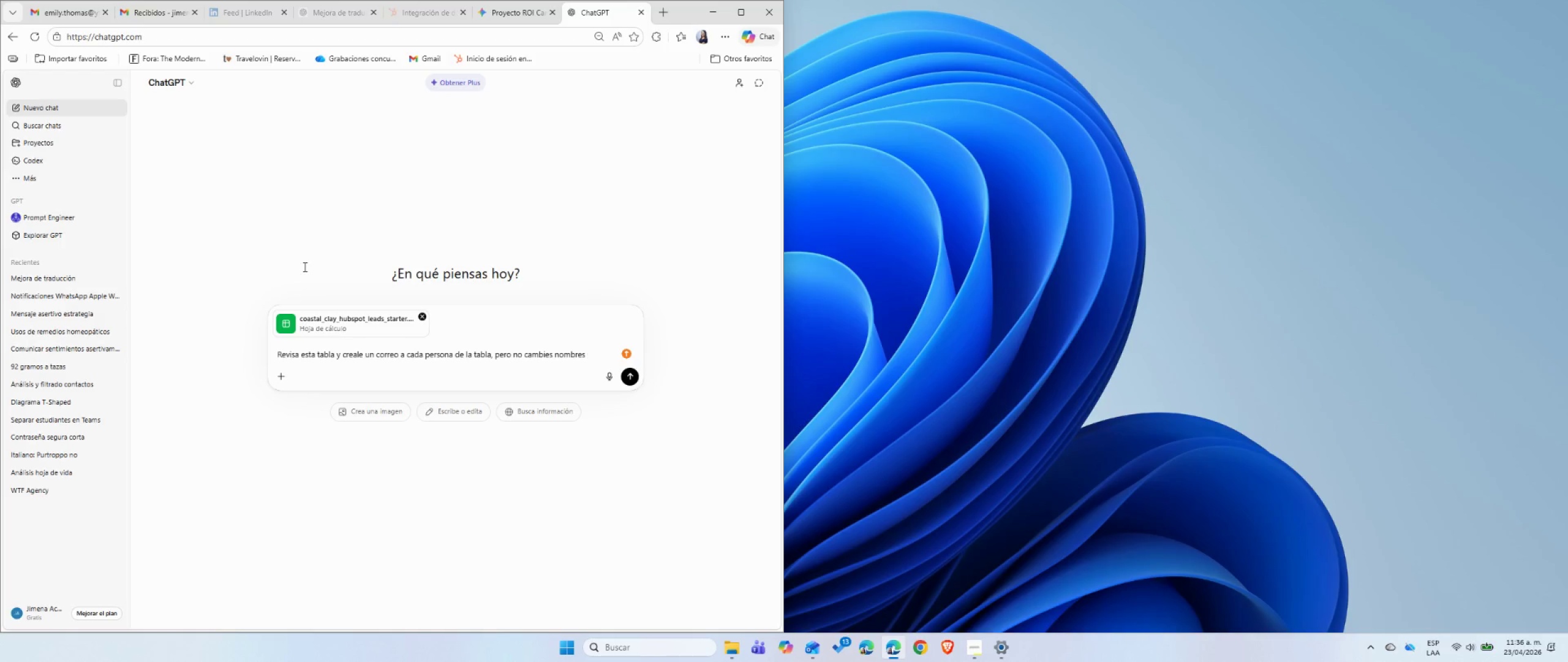 
left_click([638, 381])
 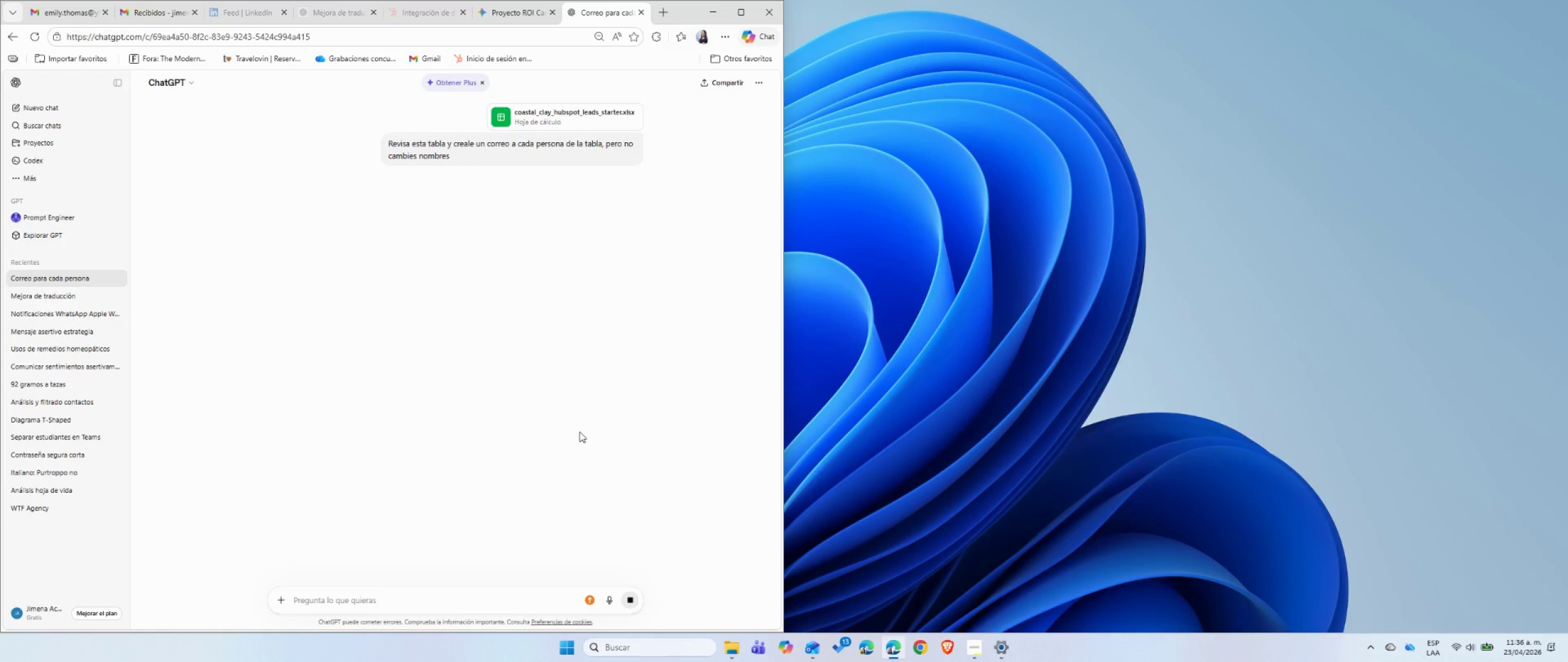 
wait(14.89)
 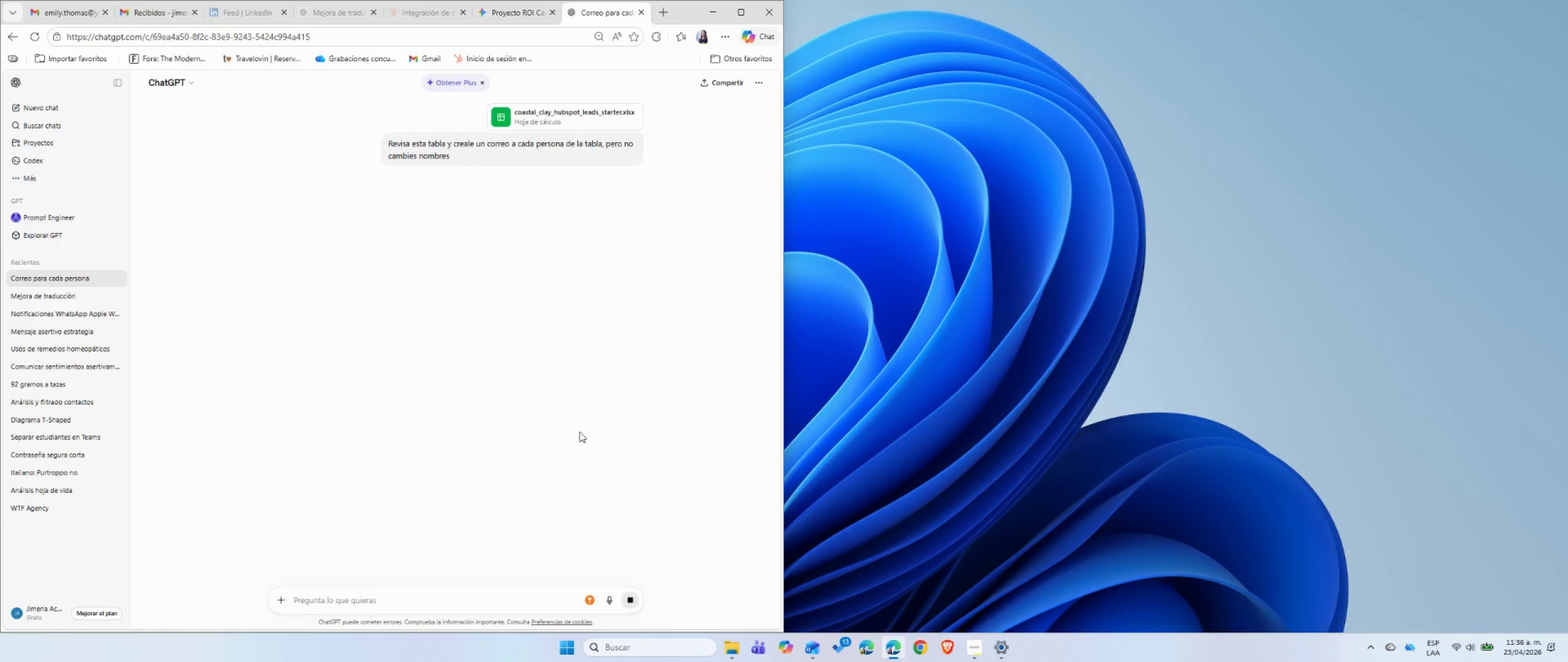 
left_click([976, 648])